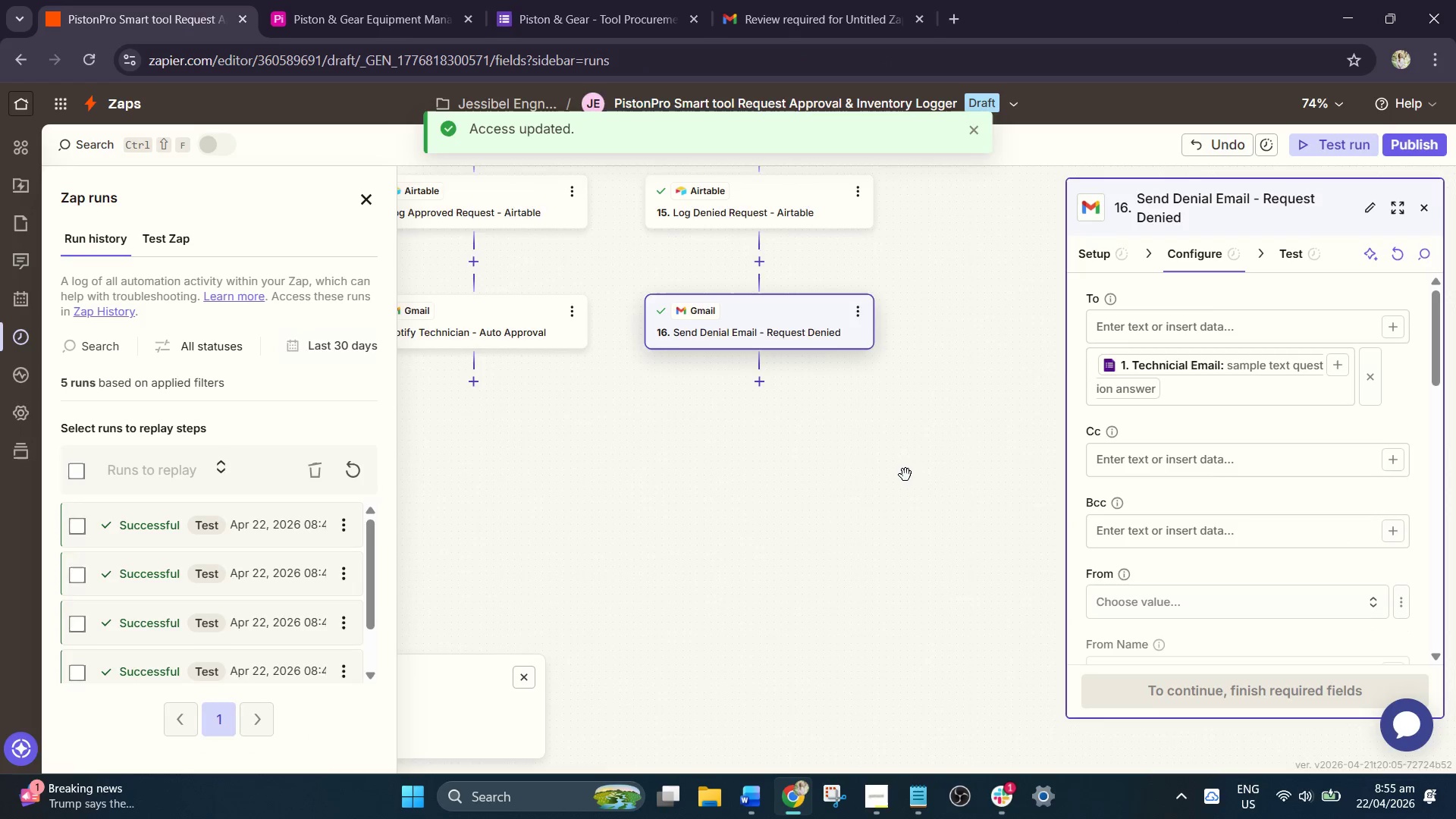 
left_click_drag(start_coordinate=[908, 473], to_coordinate=[935, 390])
 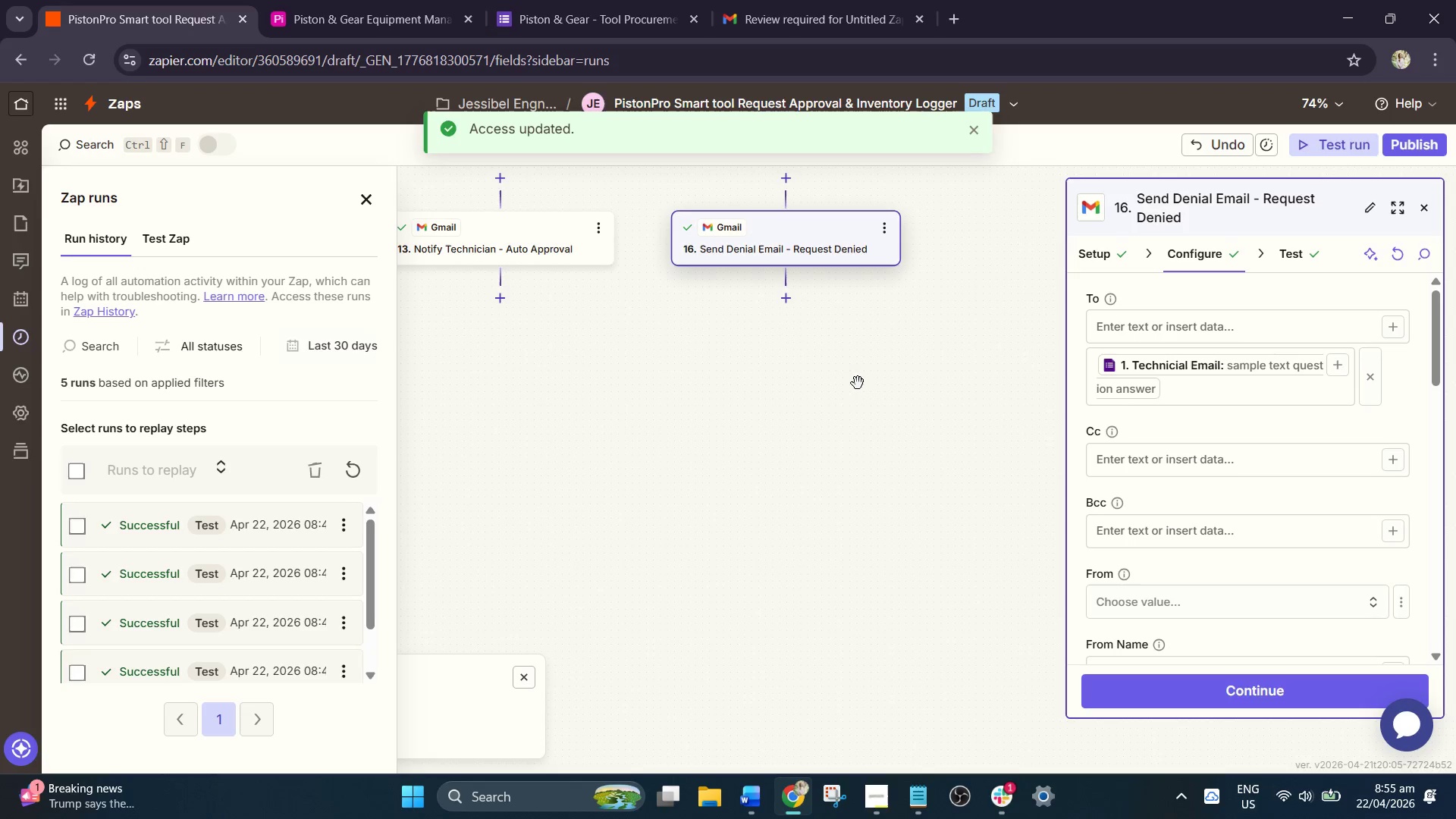 
left_click_drag(start_coordinate=[860, 423], to_coordinate=[860, 504])
 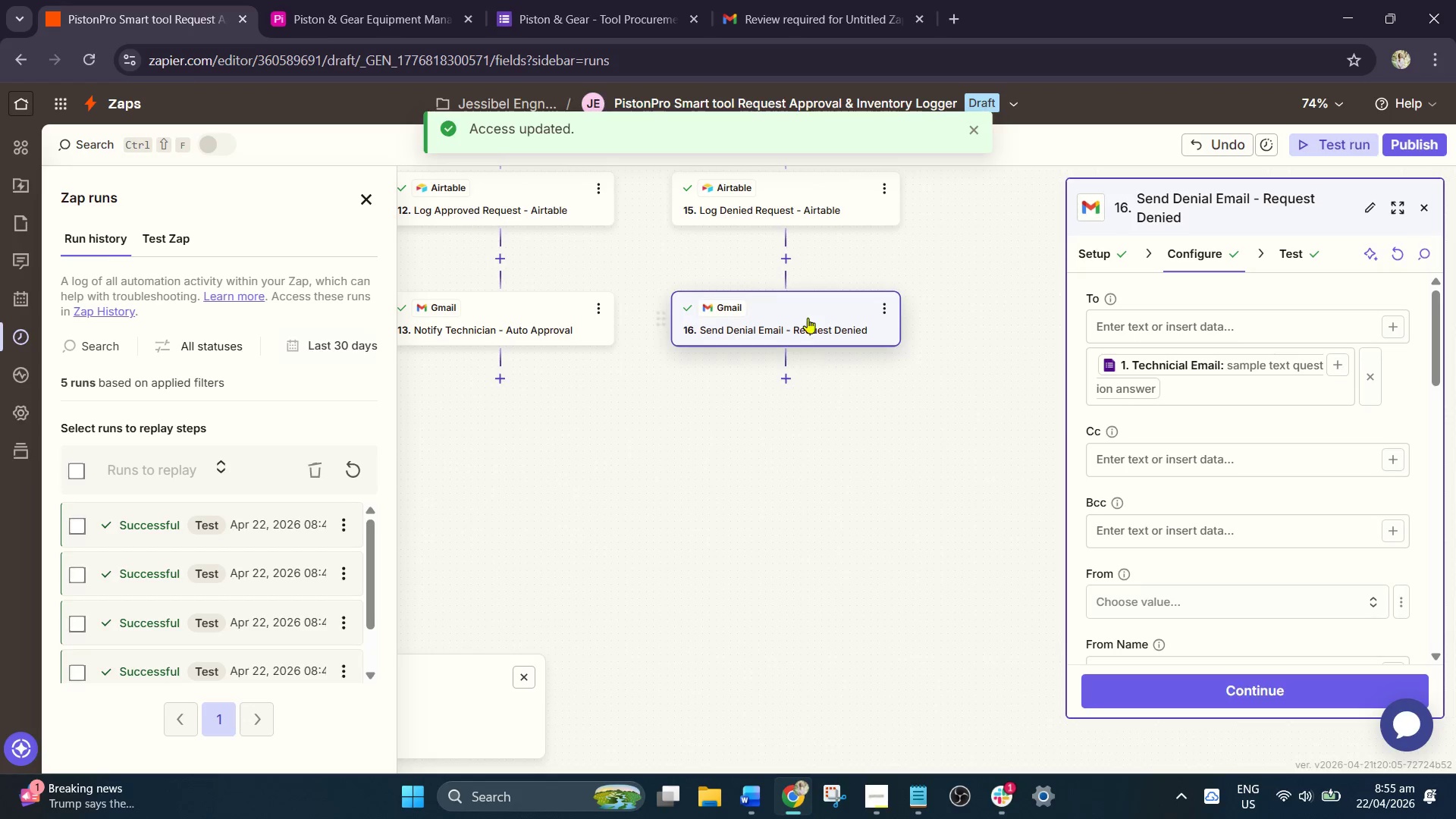 
left_click([808, 318])
 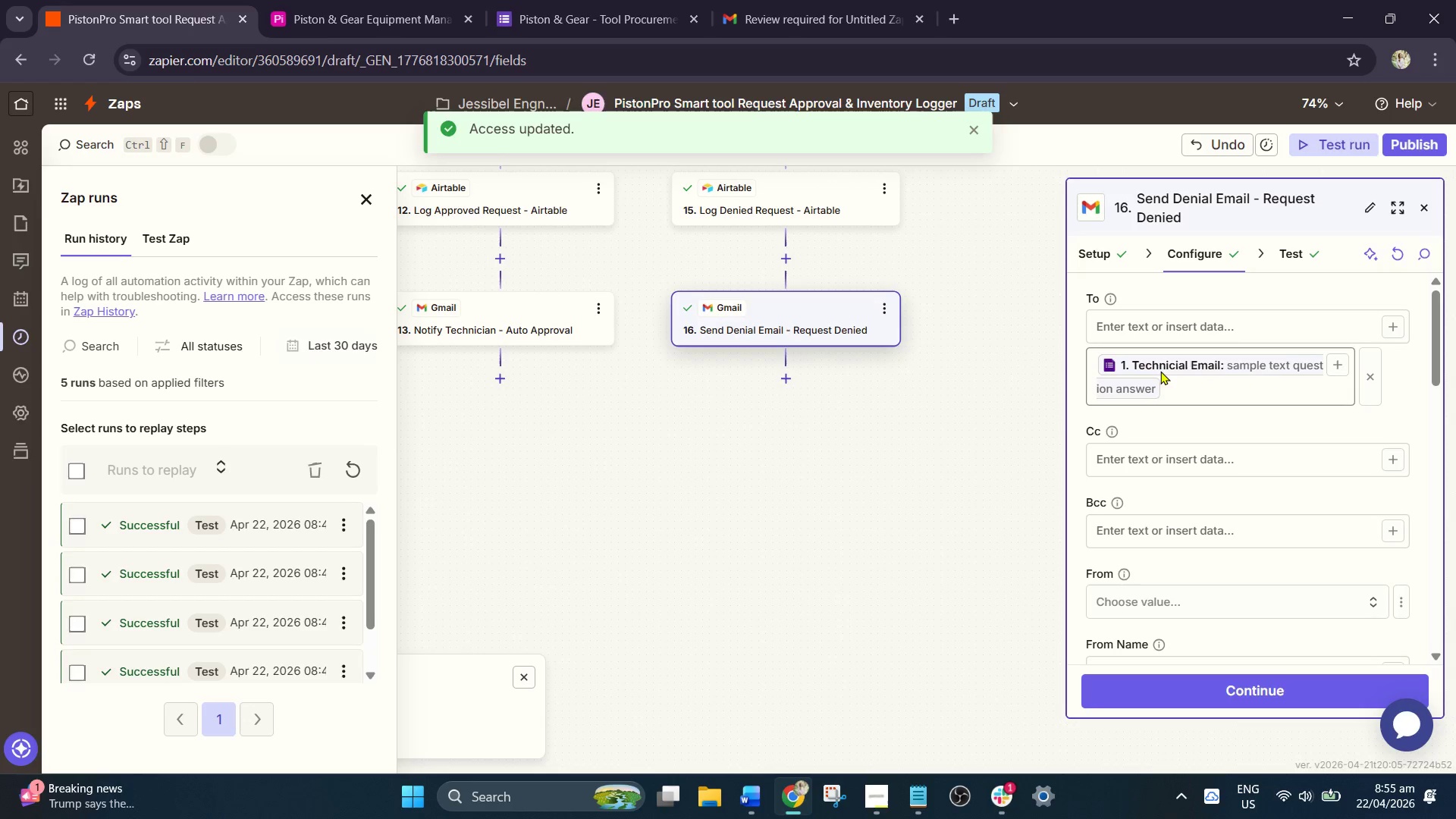 
scroll: coordinate [1282, 570], scroll_direction: down, amount: 8.0
 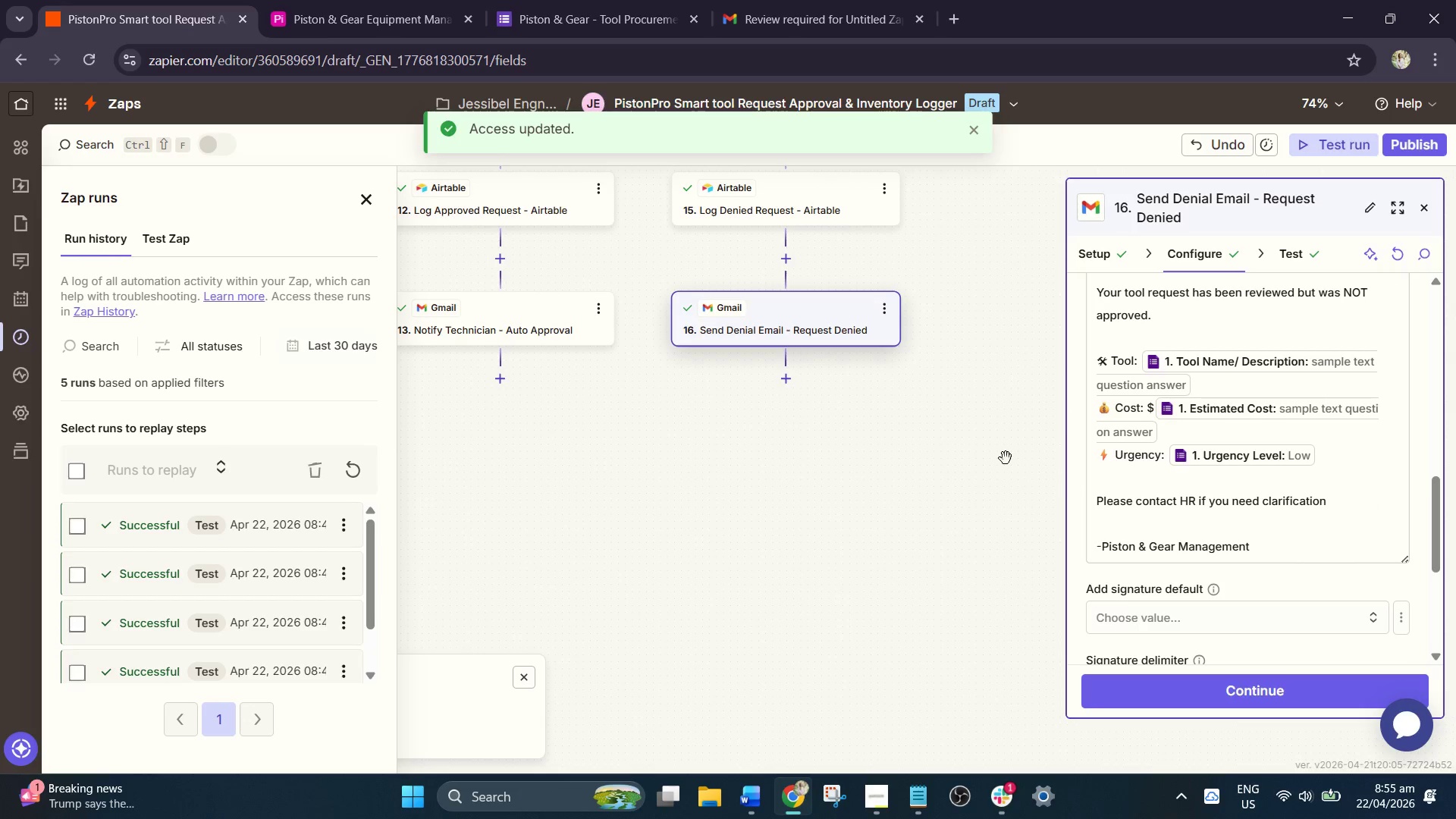 
scroll: coordinate [907, 381], scroll_direction: up, amount: 1.0
 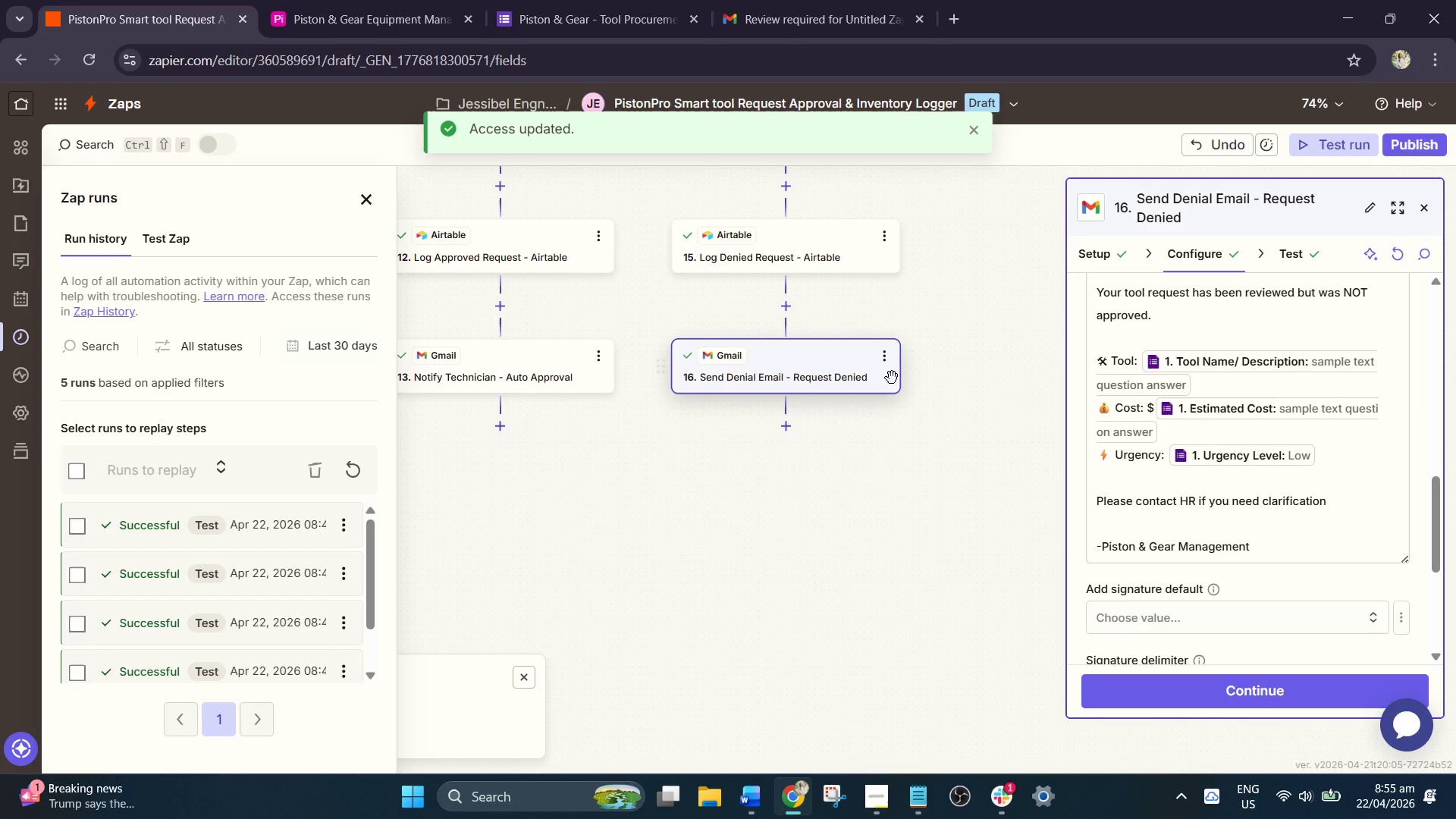 
left_click([826, 337])
 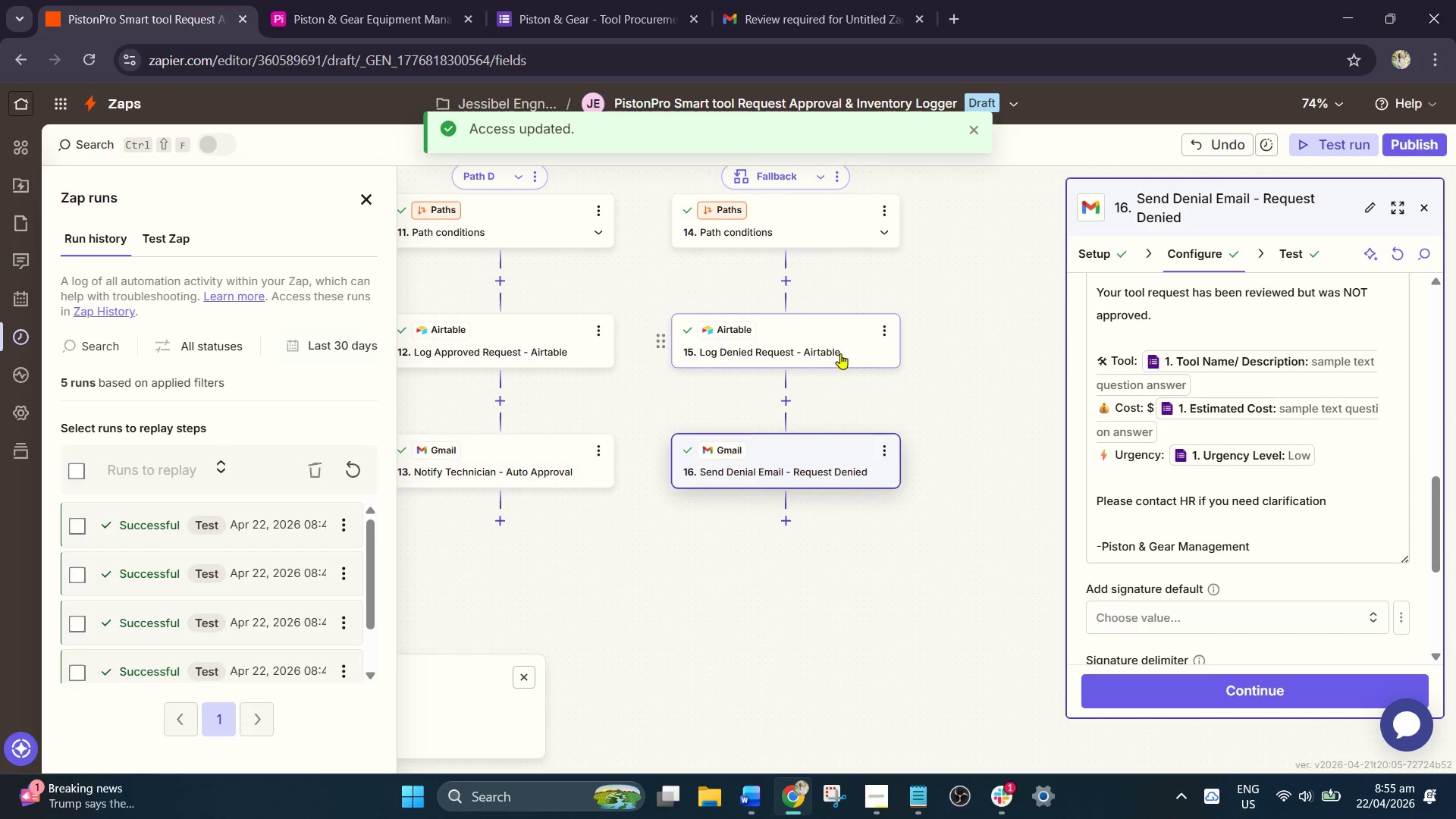 
scroll: coordinate [891, 377], scroll_direction: up, amount: 2.0
 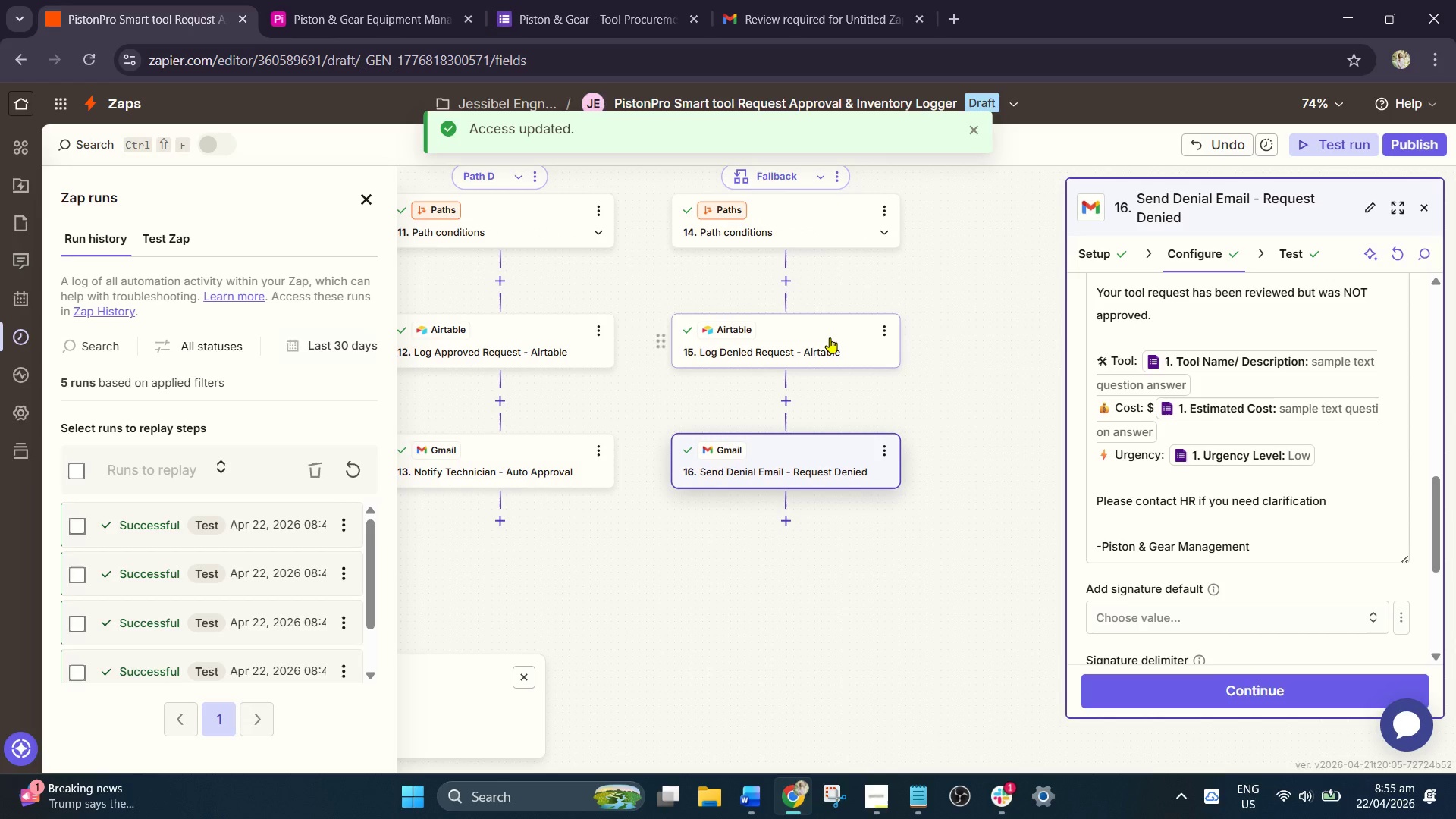 
left_click([811, 346])
 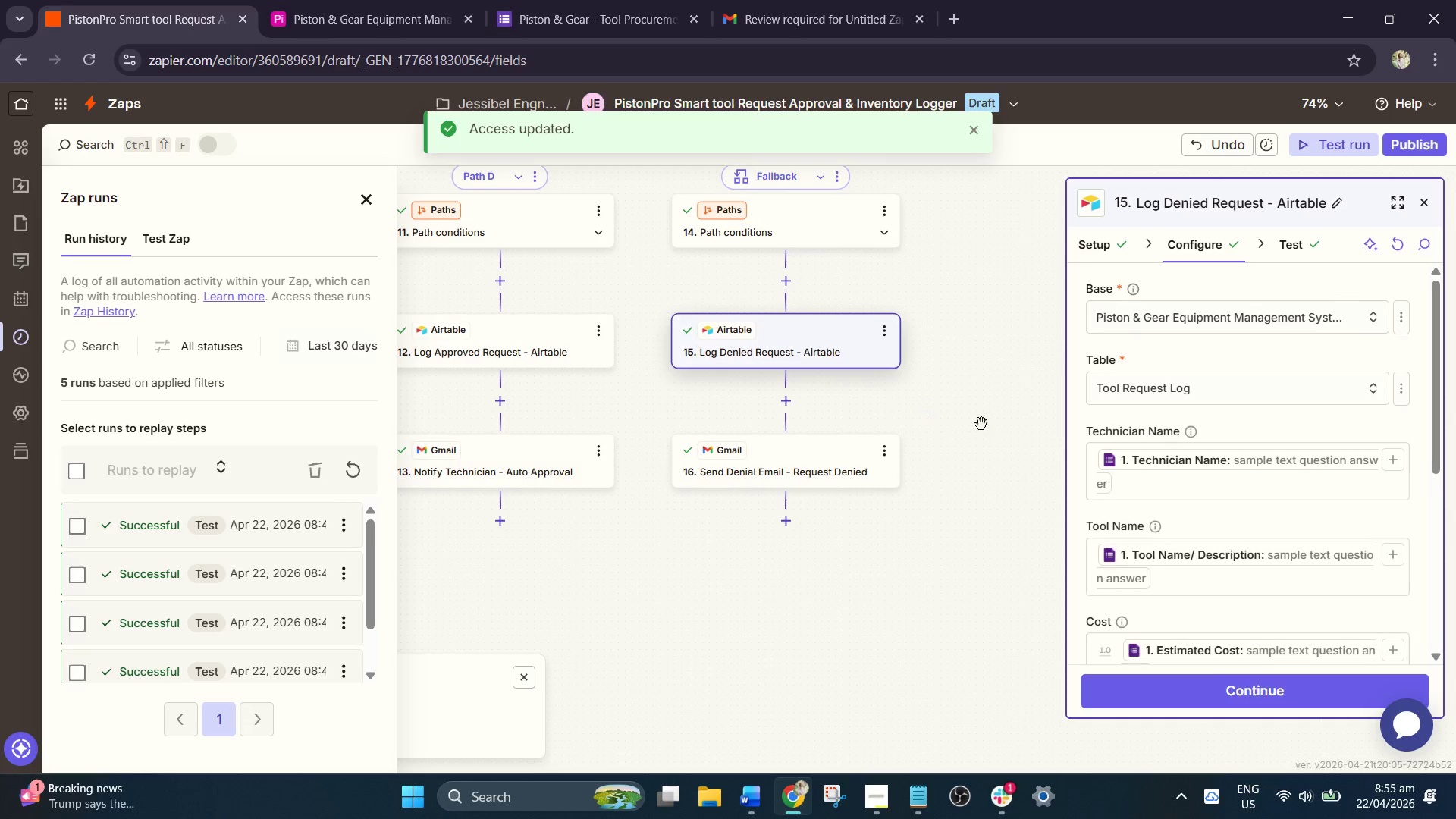 
scroll: coordinate [1209, 490], scroll_direction: down, amount: 5.0
 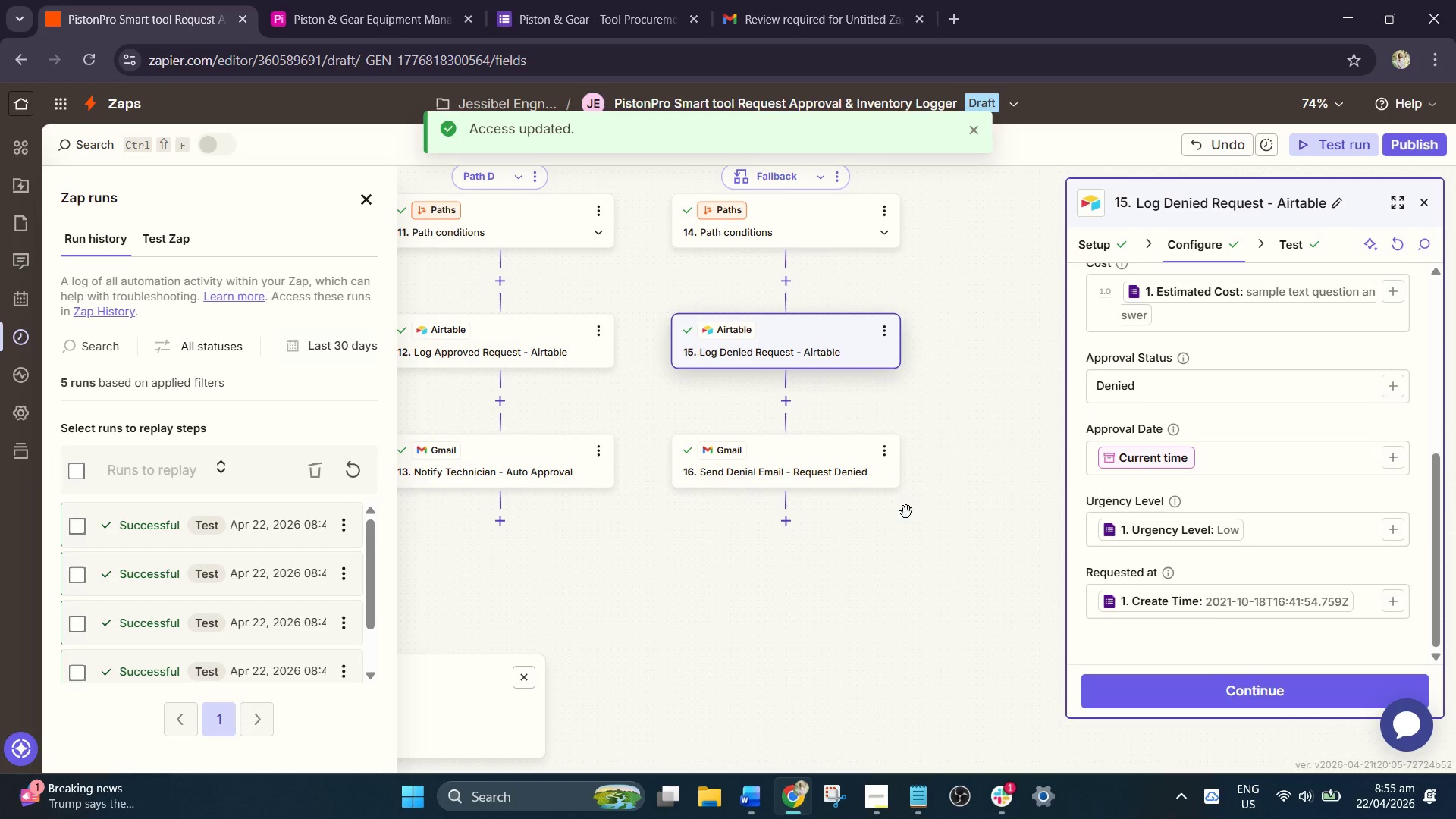 
left_click_drag(start_coordinate=[880, 534], to_coordinate=[975, 546])
 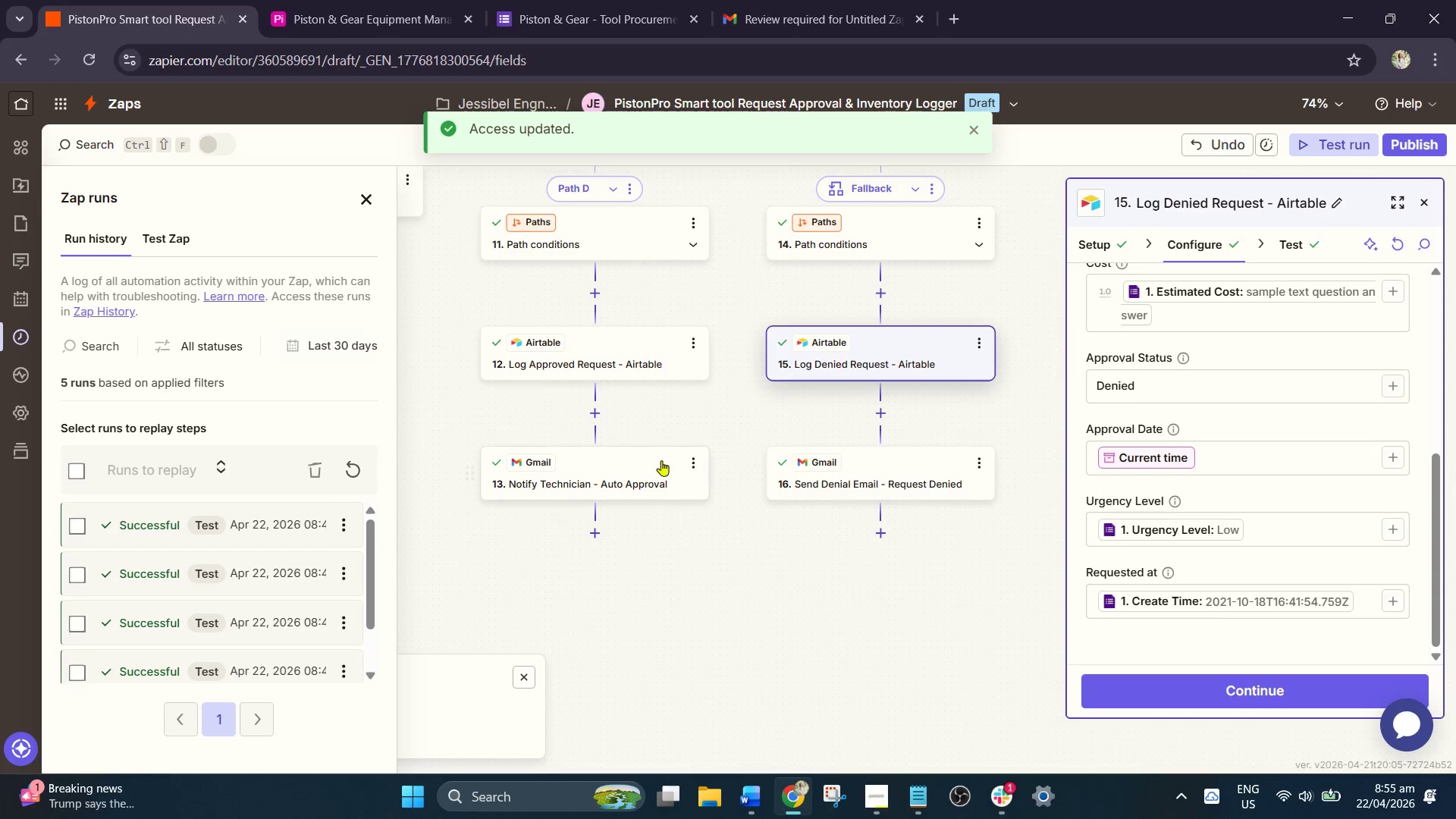 
left_click([652, 460])
 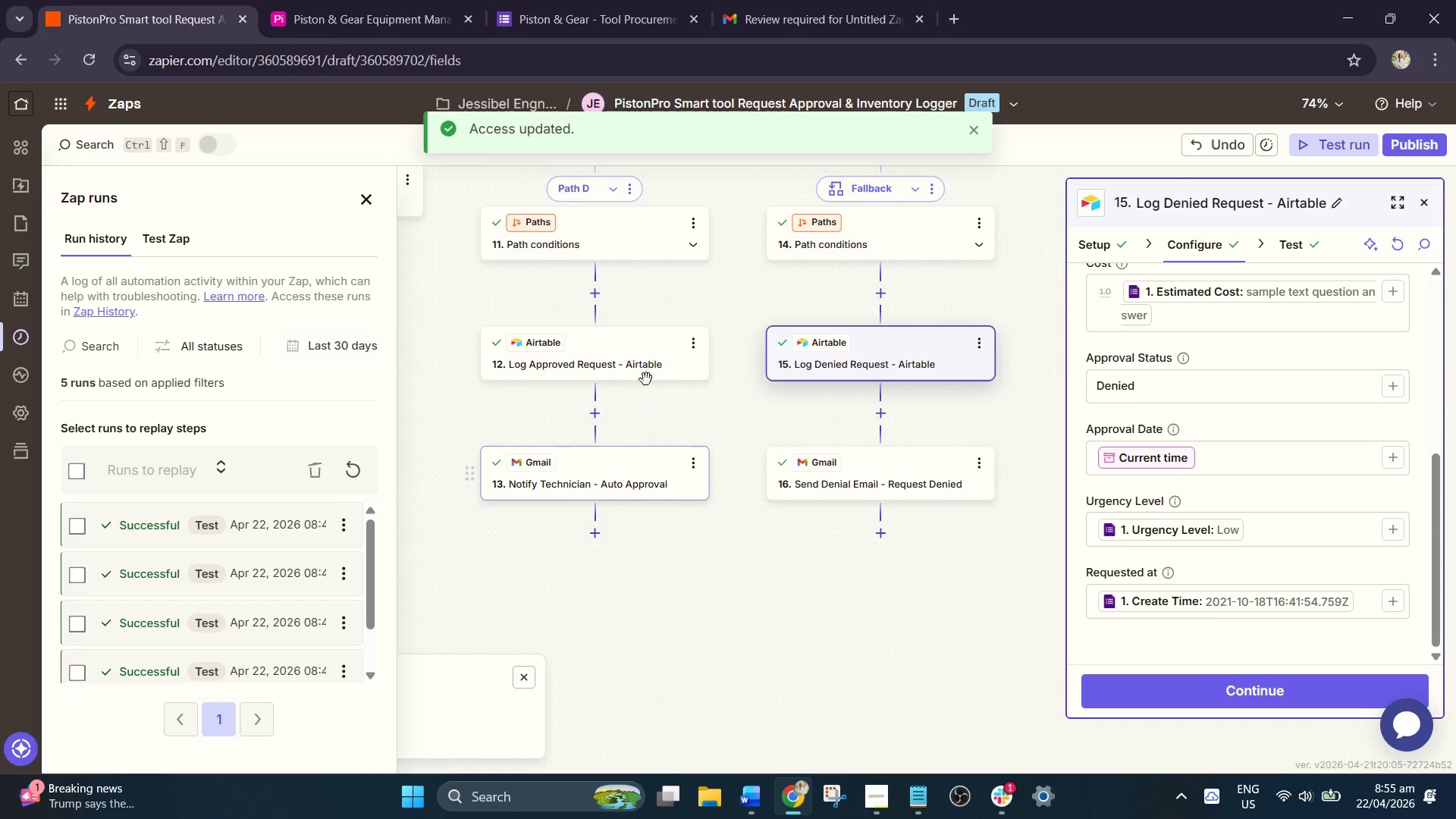 
left_click([641, 370])
 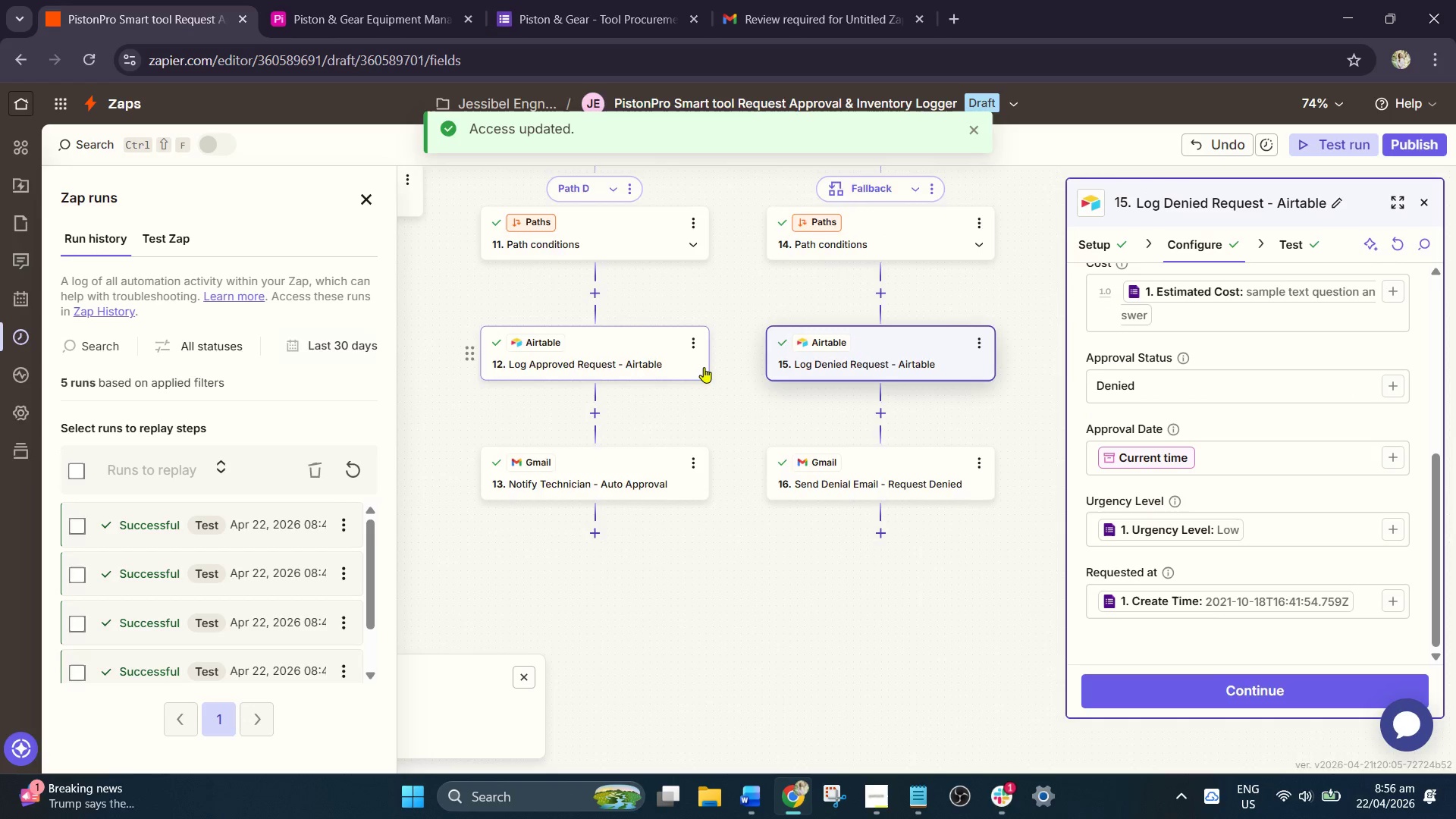 
scroll: coordinate [729, 398], scroll_direction: up, amount: 6.0
 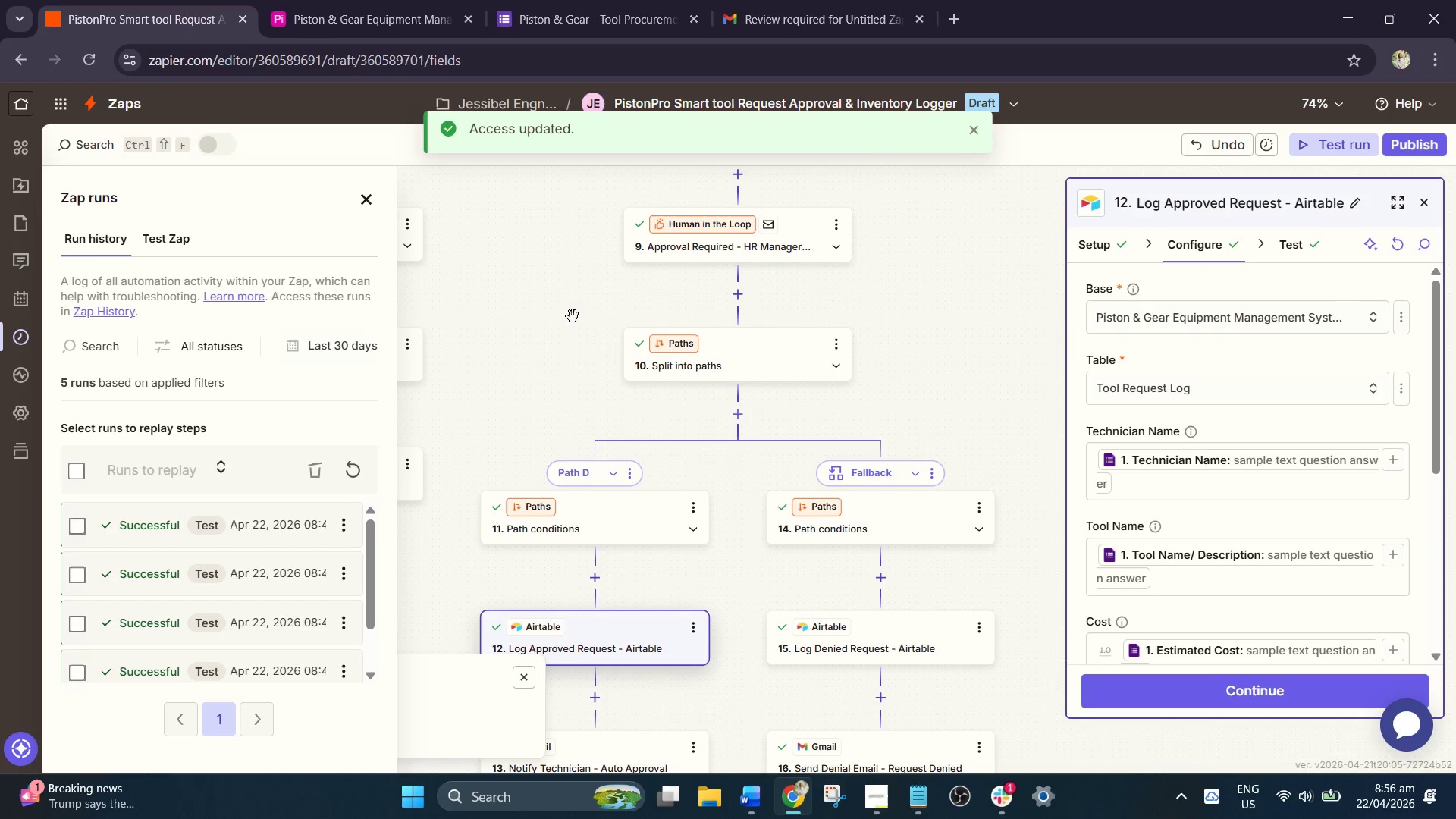 
left_click_drag(start_coordinate=[569, 309], to_coordinate=[937, 662])
 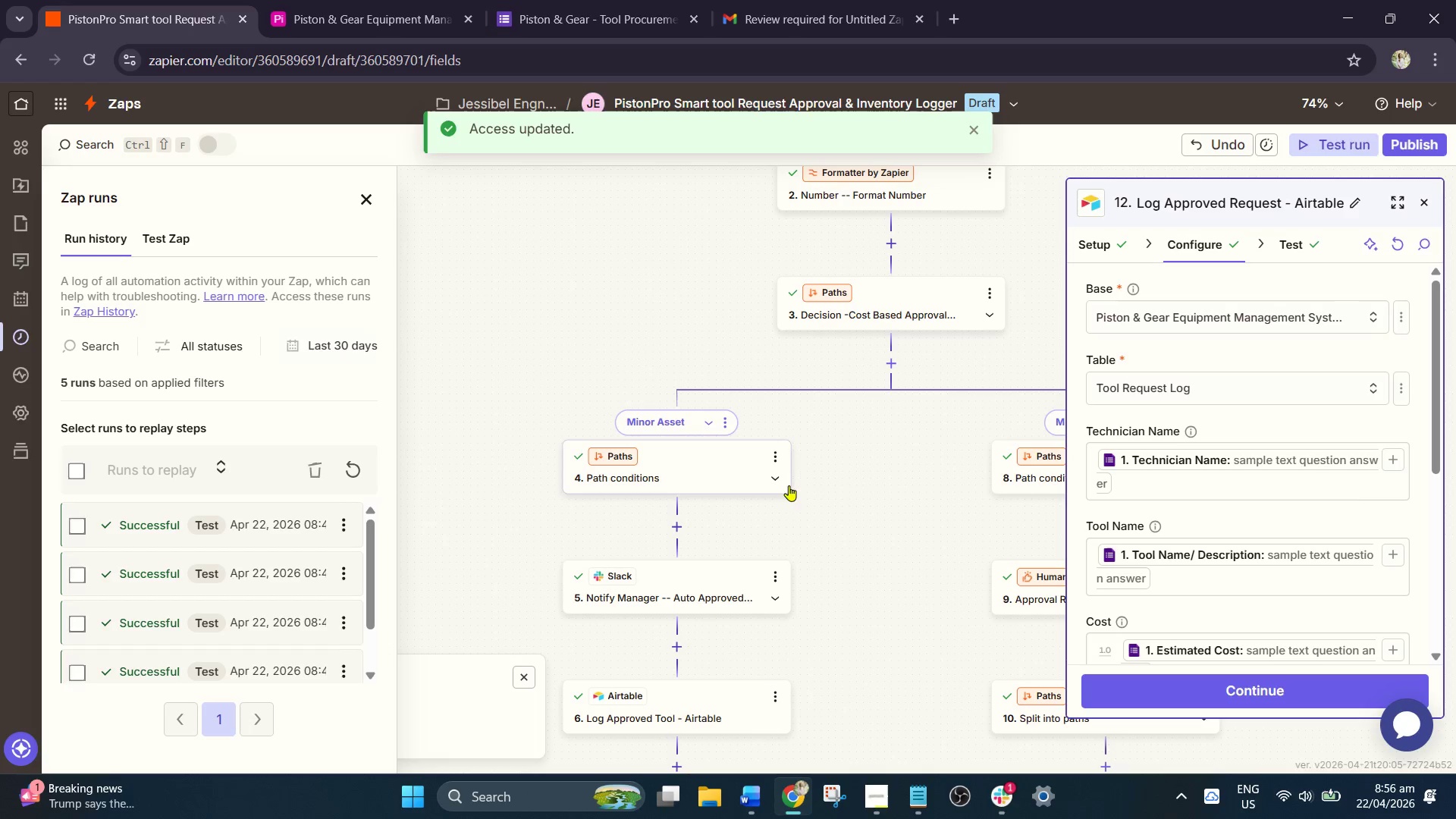 
left_click_drag(start_coordinate=[840, 497], to_coordinate=[750, 405])
 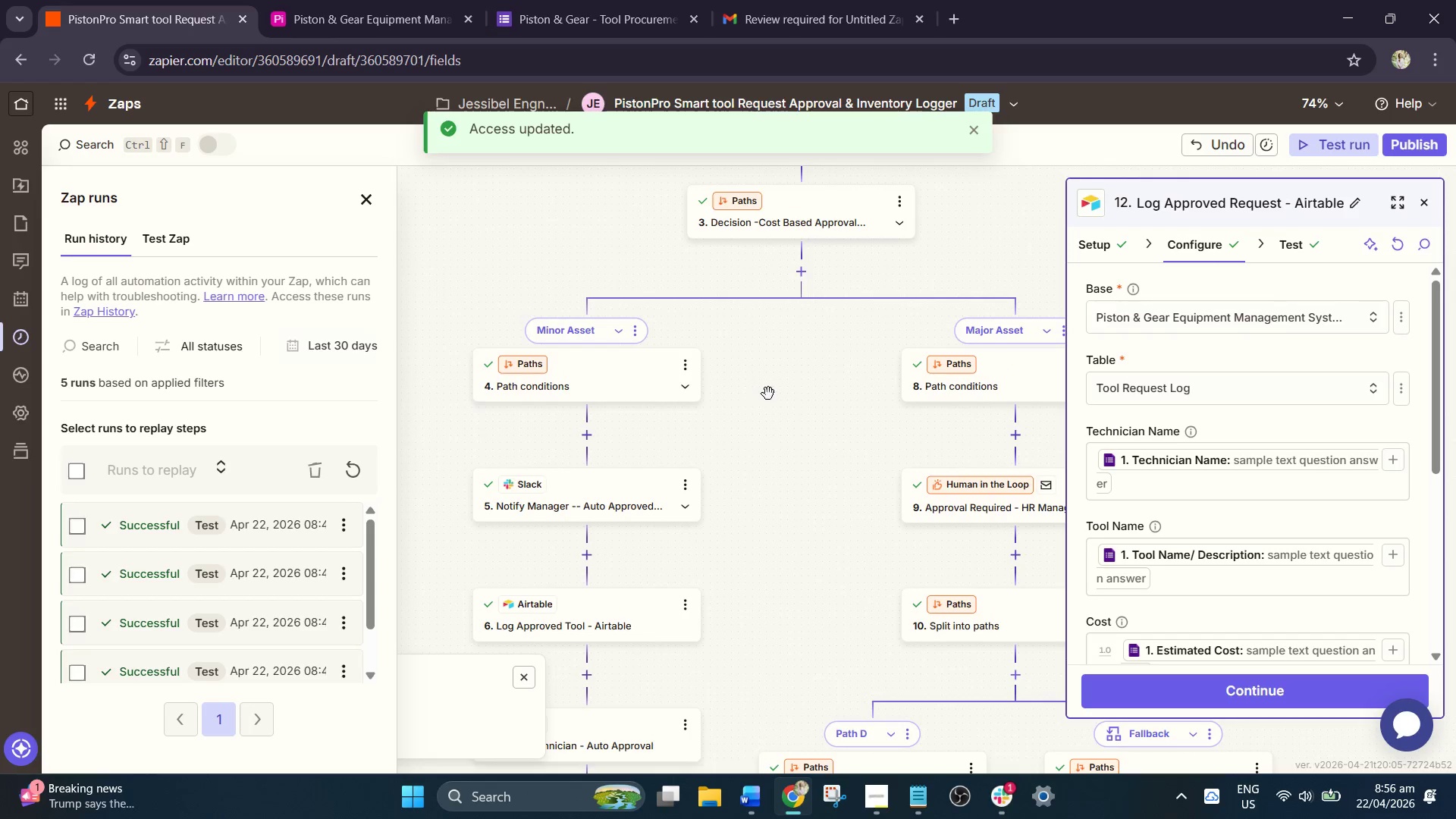 
left_click_drag(start_coordinate=[775, 398], to_coordinate=[770, 537])
 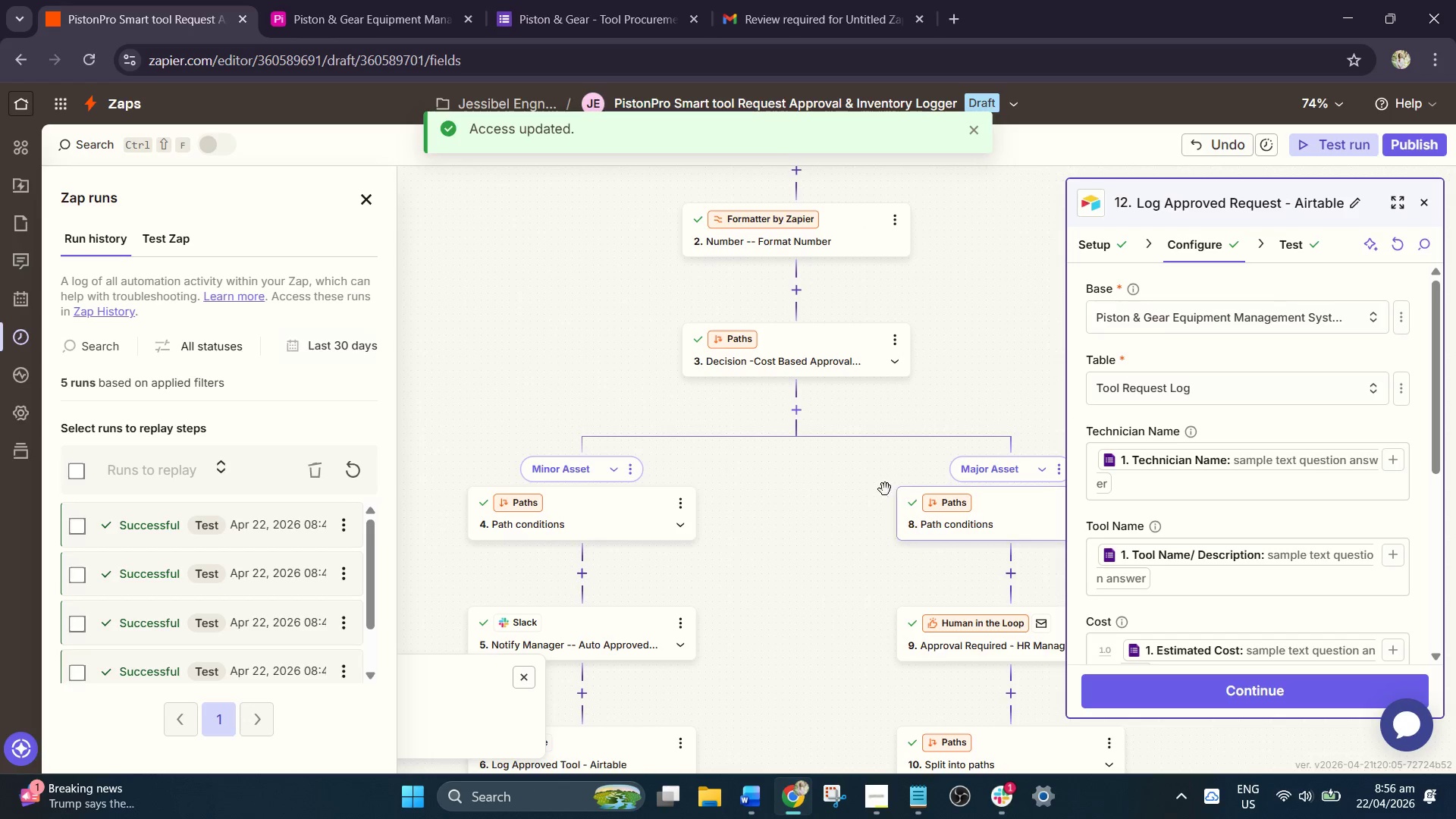 
scroll: coordinate [824, 438], scroll_direction: up, amount: 3.0
 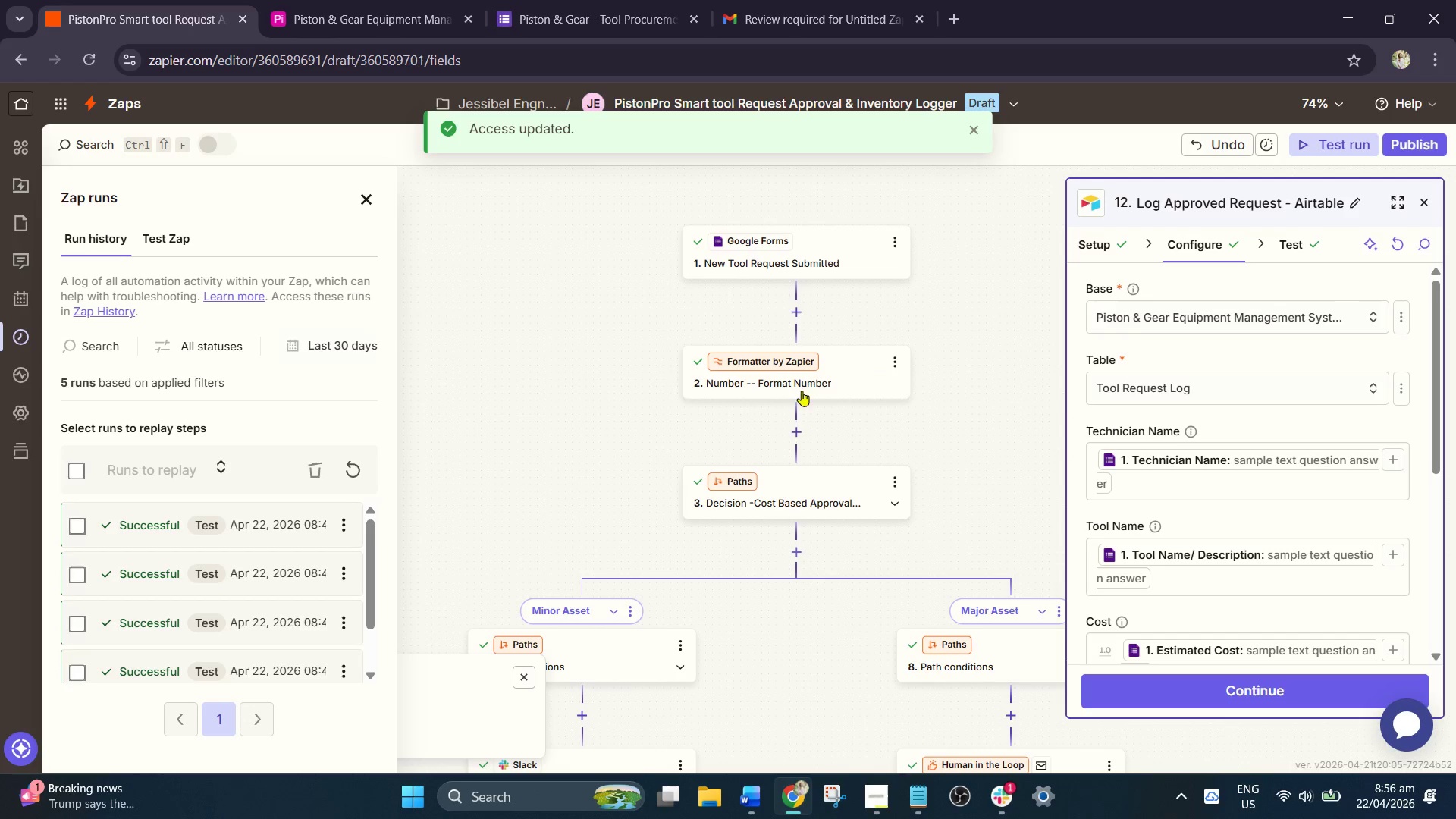 
left_click([809, 376])
 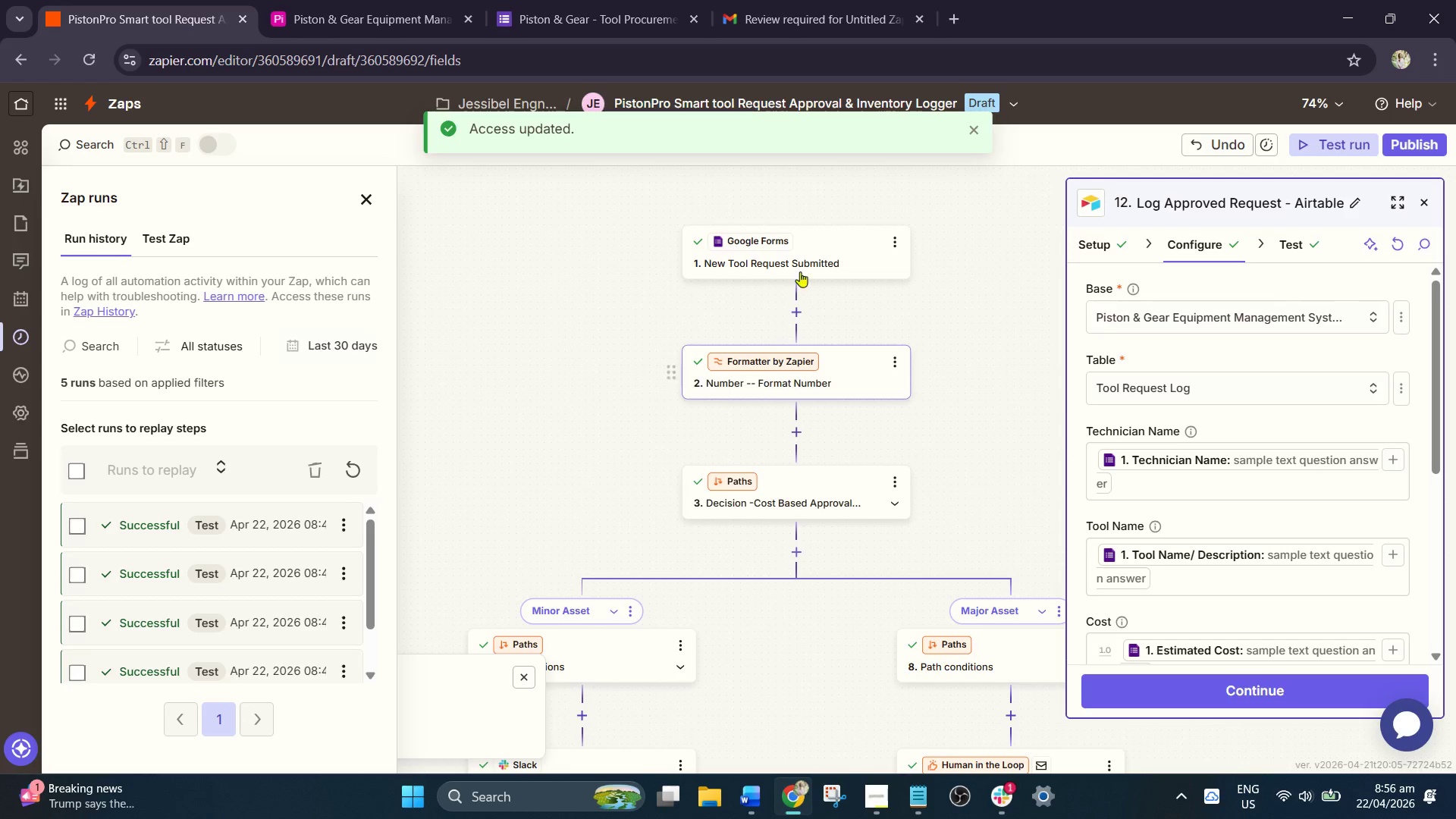 
left_click([803, 256])
 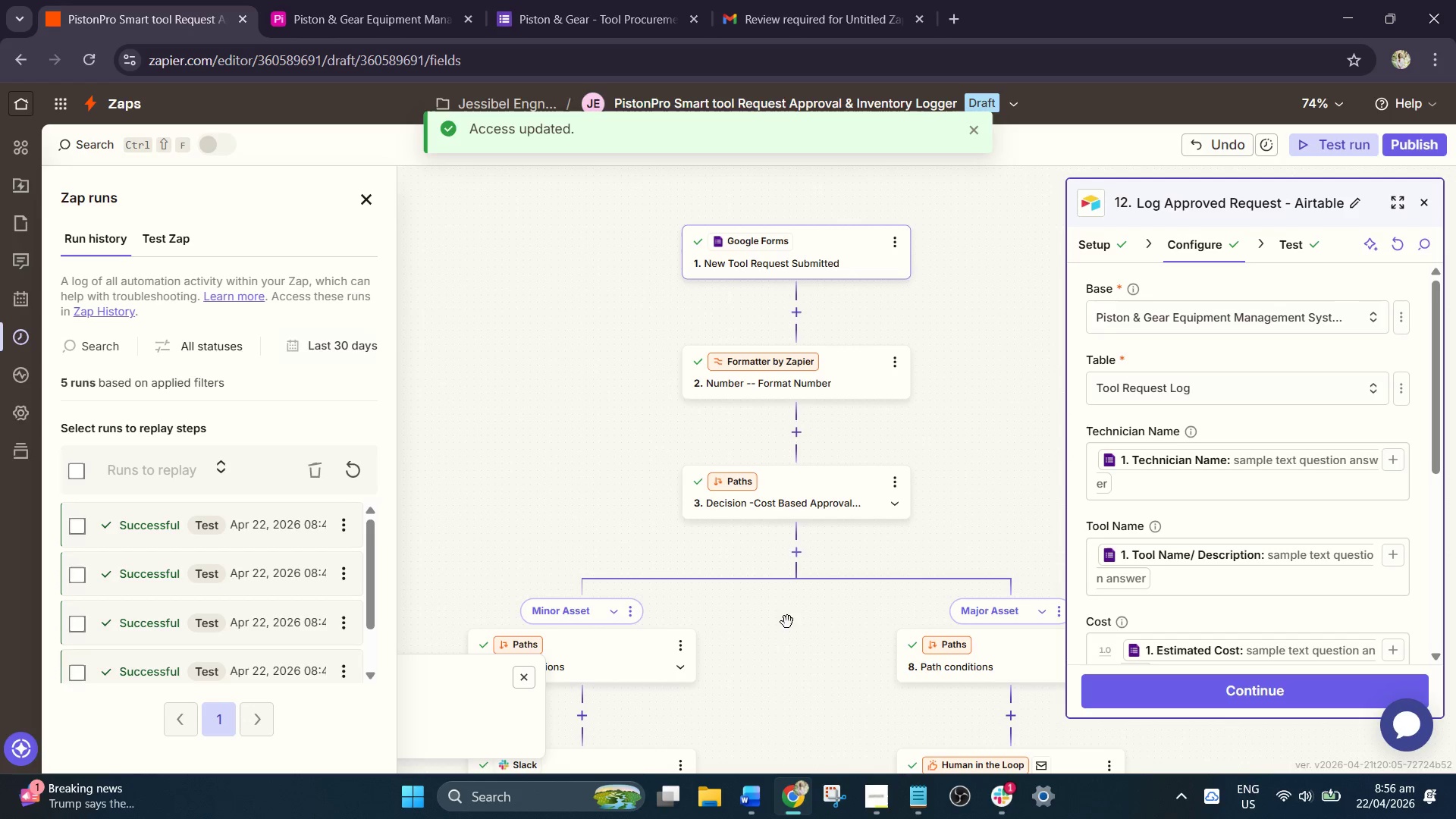 
left_click_drag(start_coordinate=[781, 645], to_coordinate=[822, 390])
 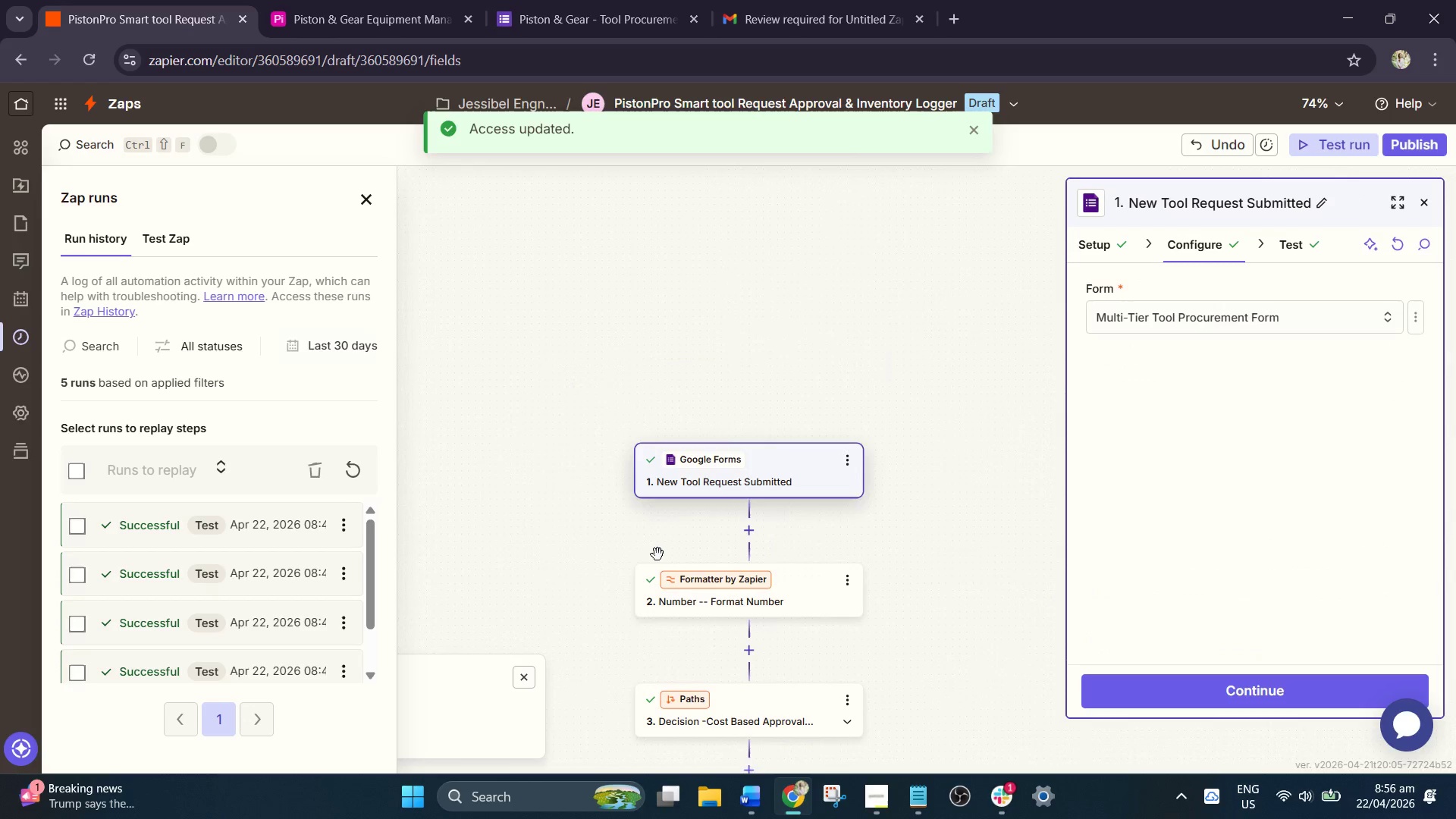 
left_click_drag(start_coordinate=[1065, 477], to_coordinate=[1088, 171])
 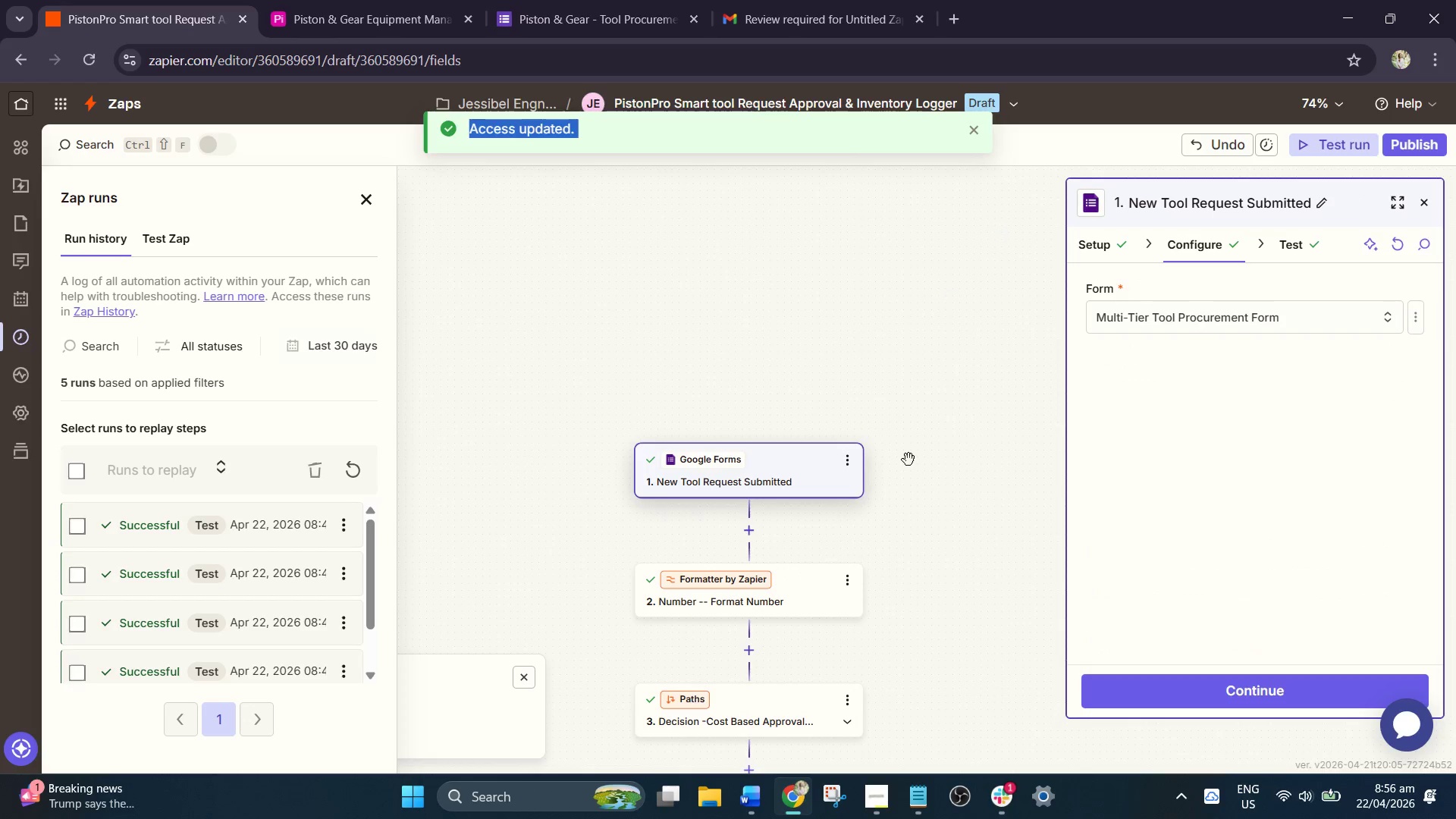 
left_click_drag(start_coordinate=[909, 507], to_coordinate=[1012, 224])
 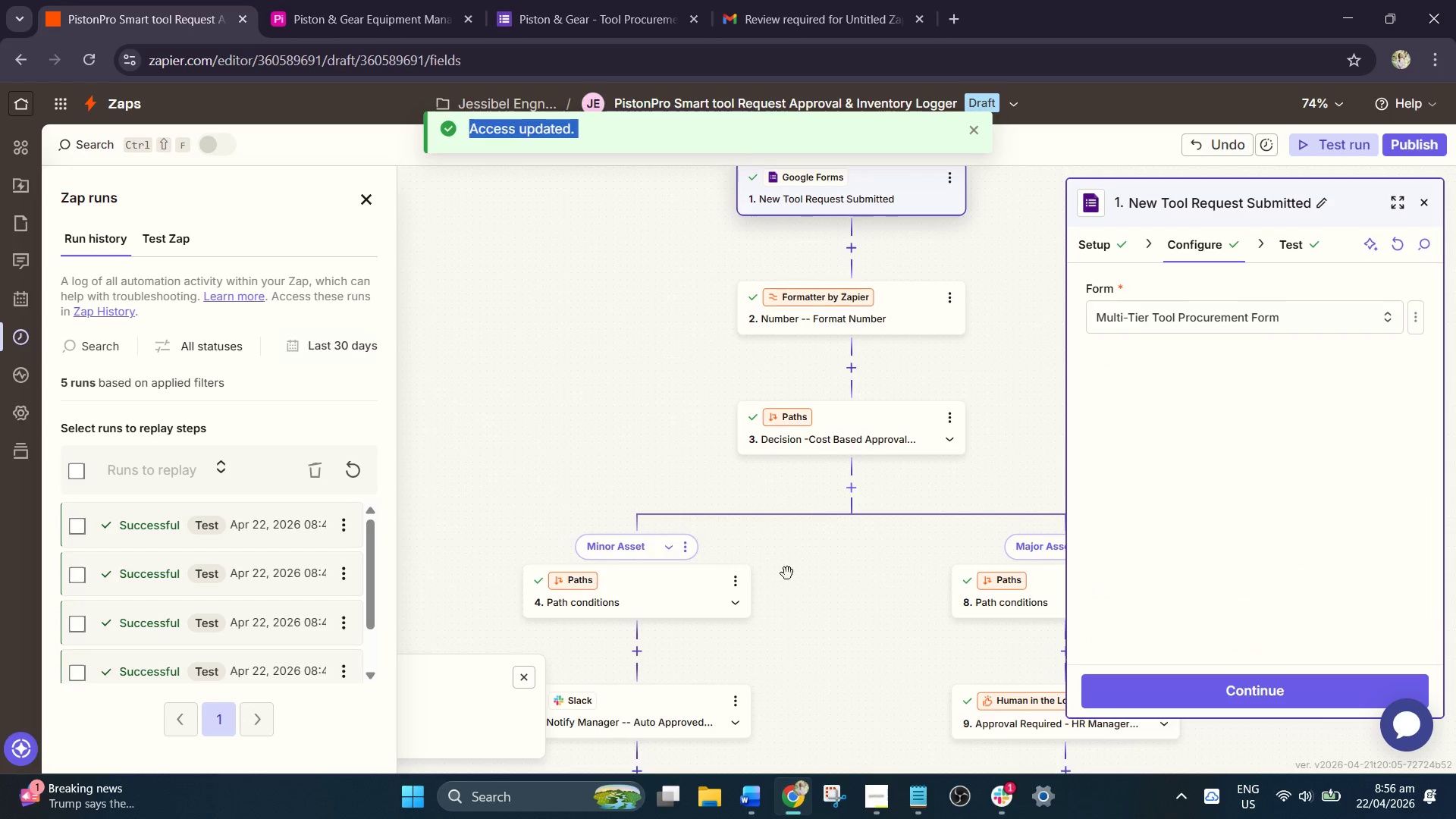 
left_click_drag(start_coordinate=[788, 607], to_coordinate=[855, 375])
 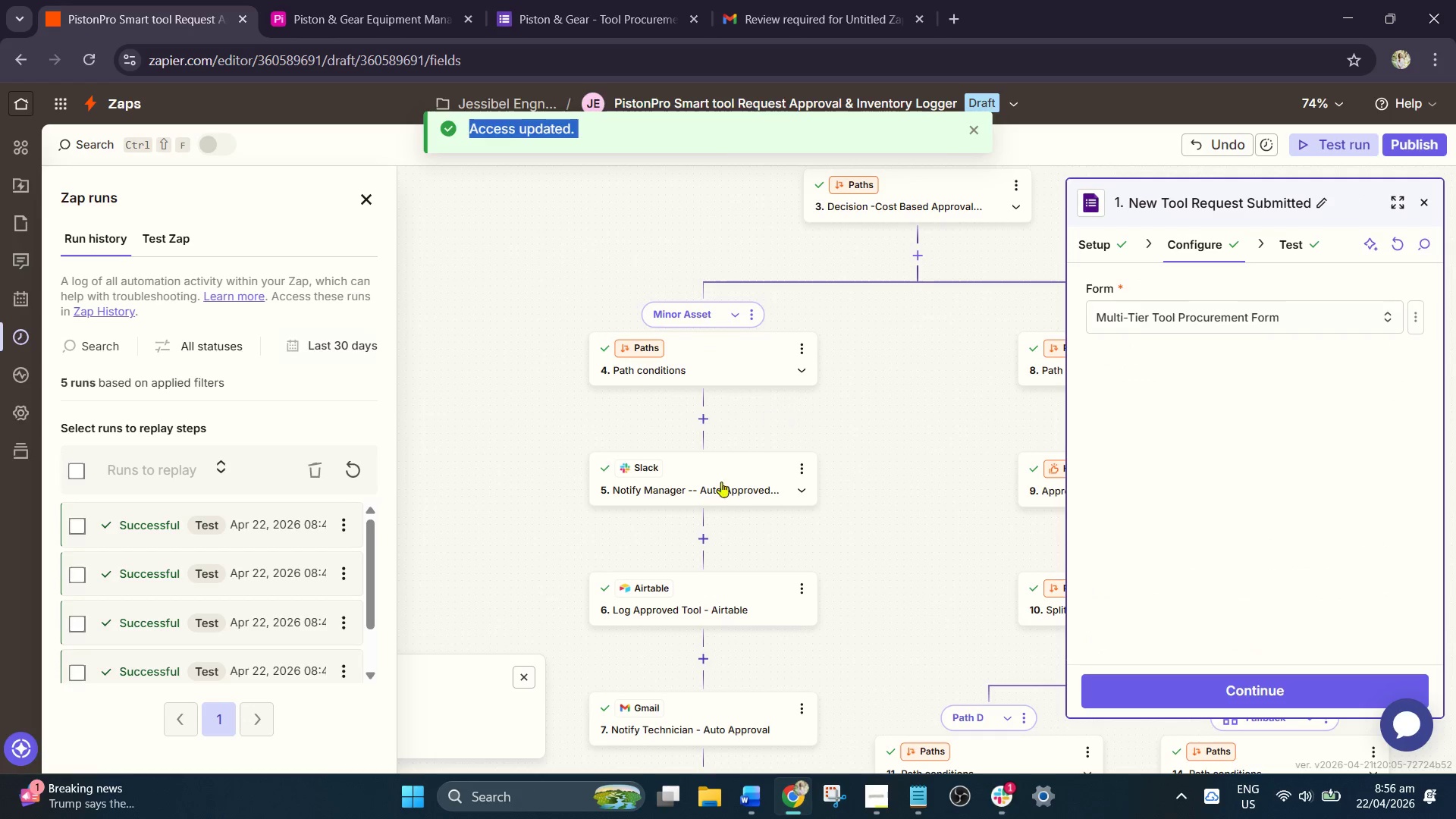 
left_click([717, 487])
 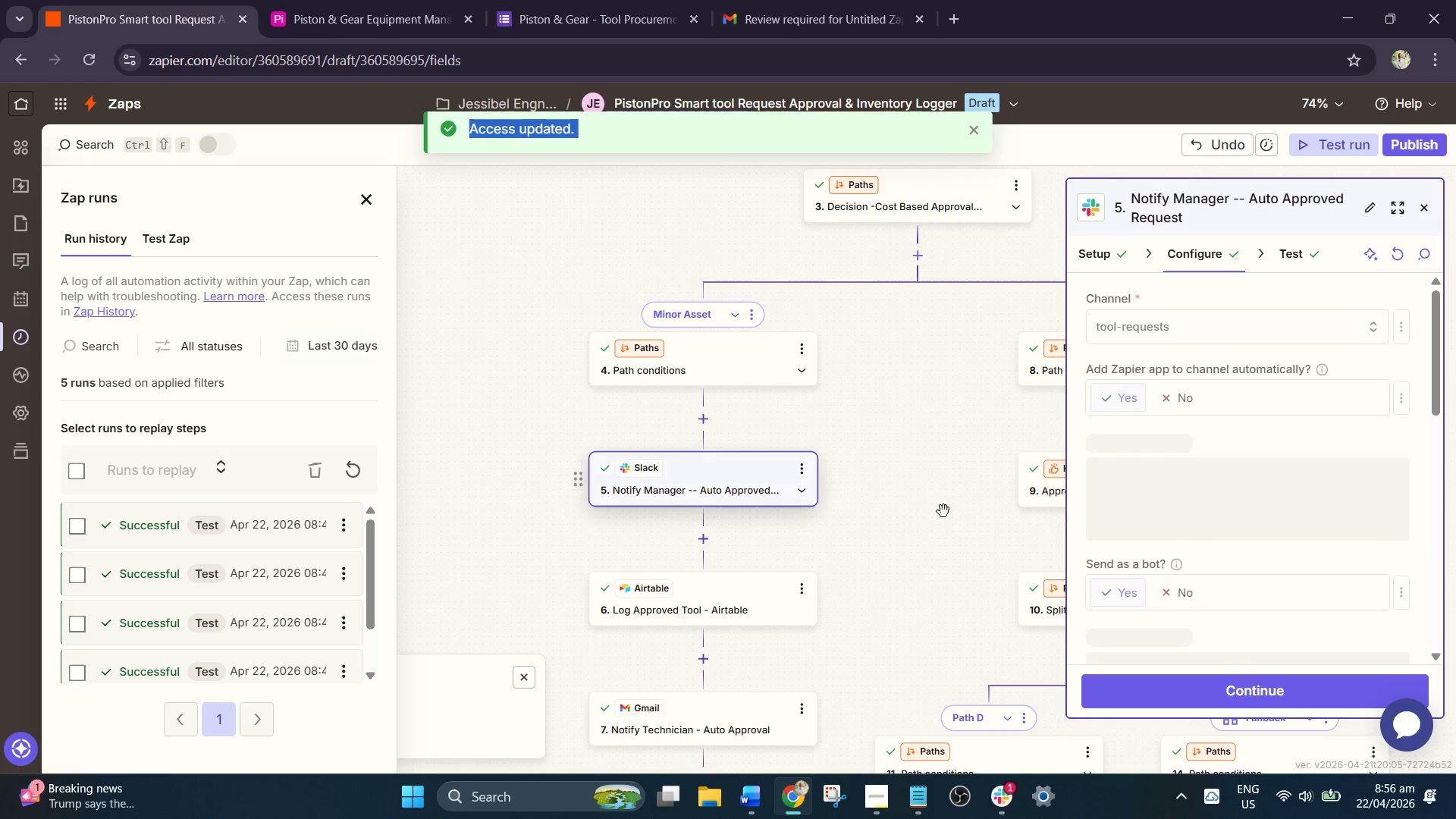 
left_click_drag(start_coordinate=[964, 516], to_coordinate=[959, 397])
 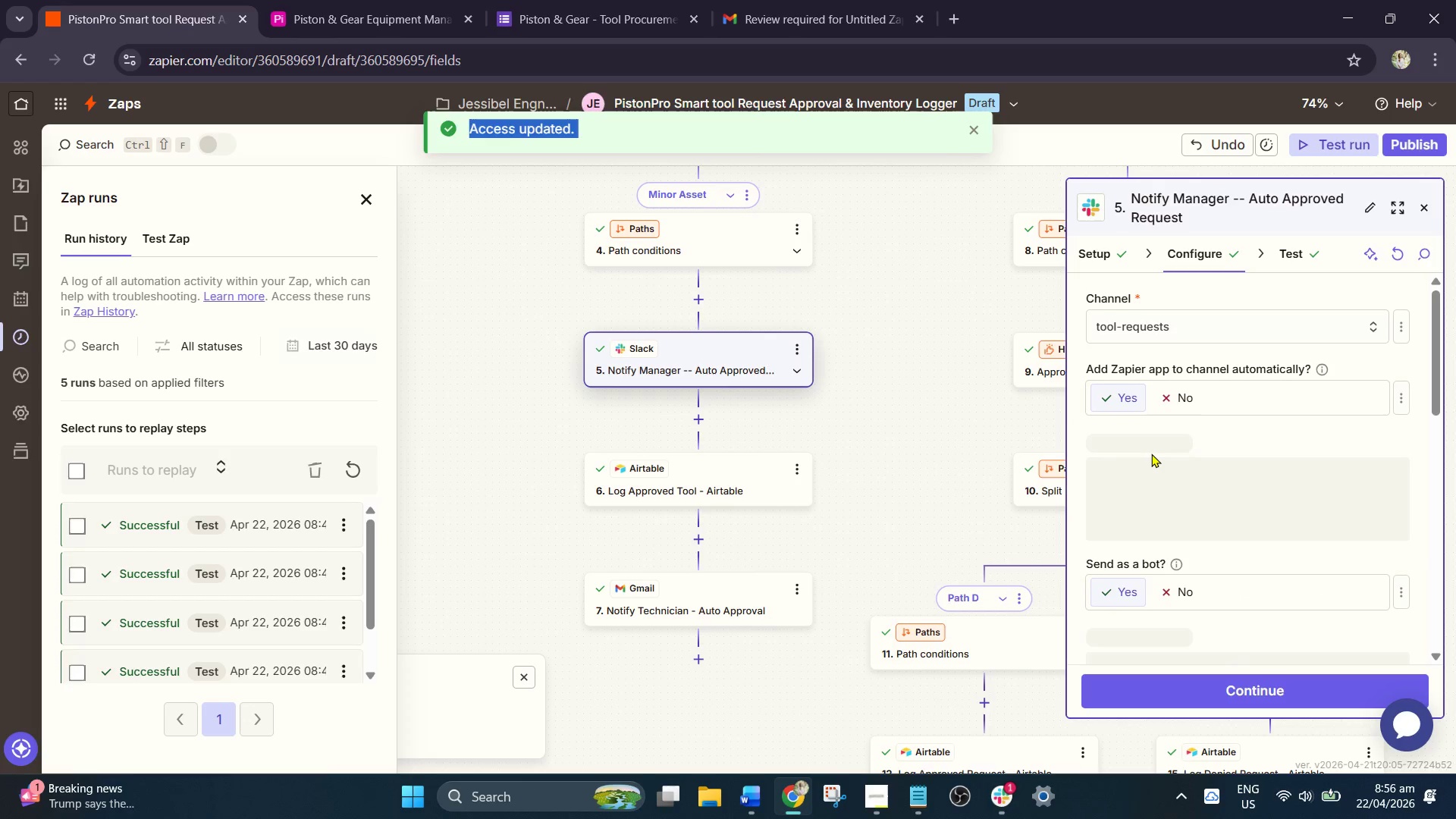 
scroll: coordinate [1151, 458], scroll_direction: down, amount: 3.0
 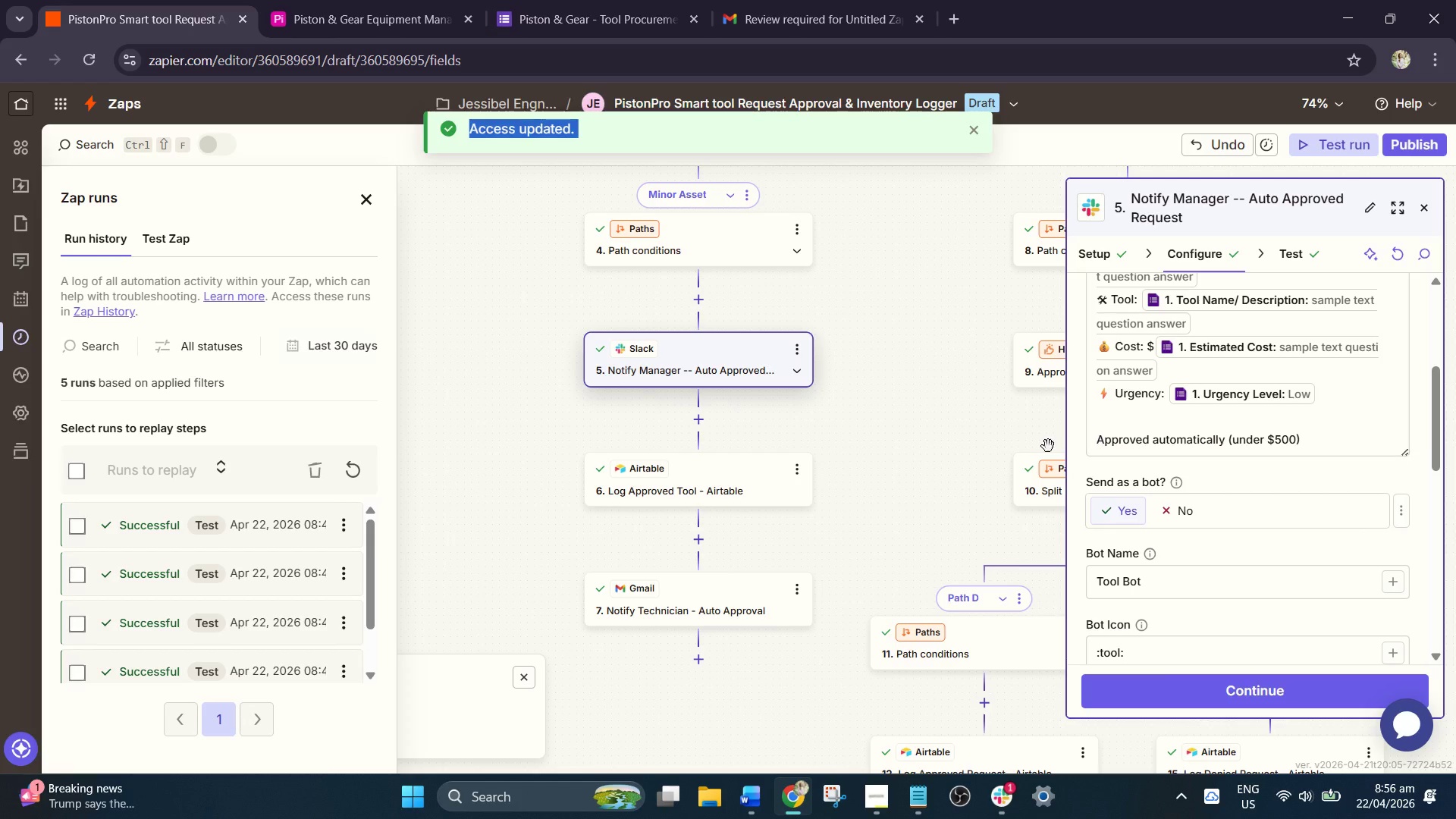 
left_click_drag(start_coordinate=[968, 422], to_coordinate=[937, 431])
 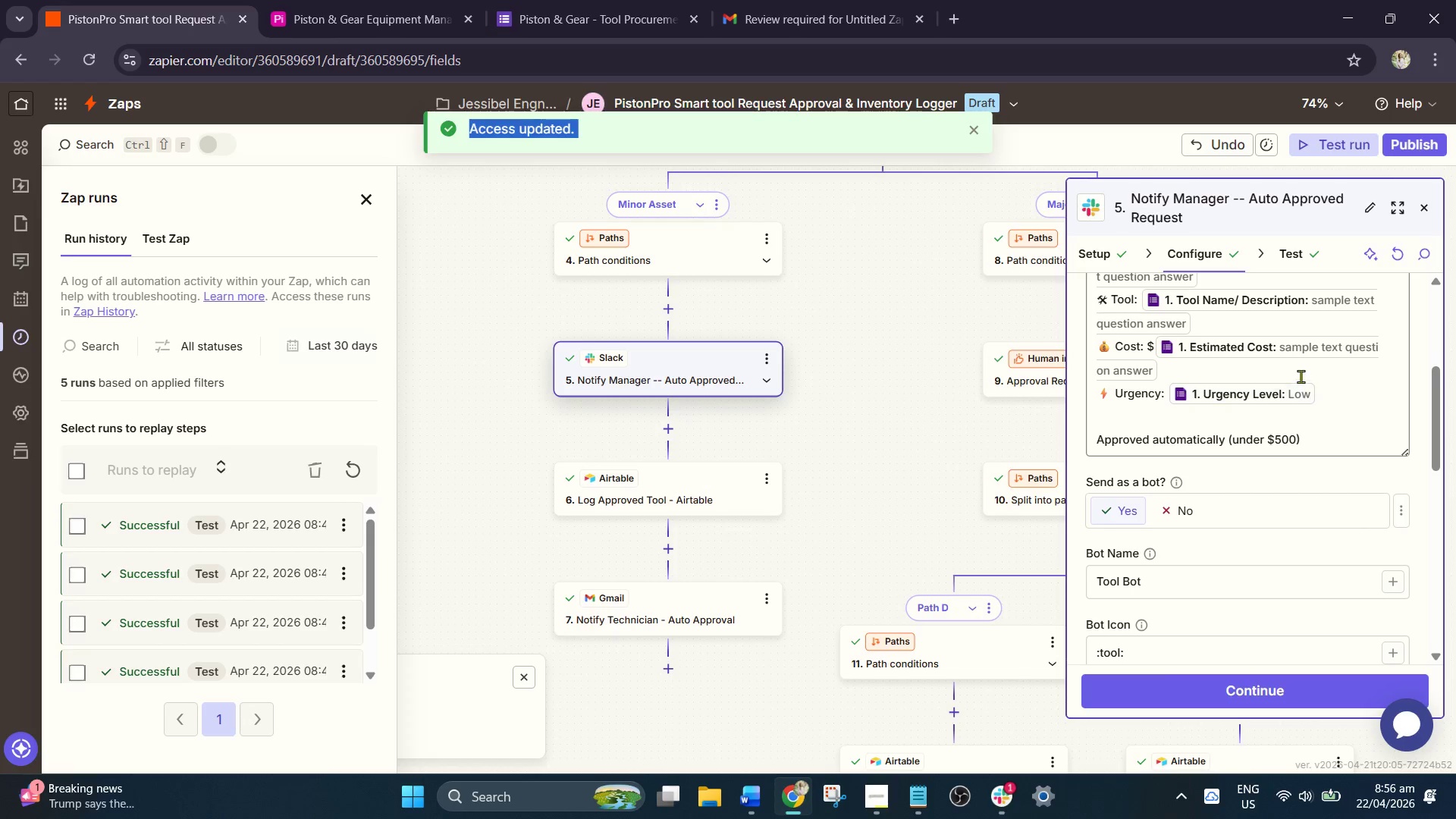 
scroll: coordinate [1301, 375], scroll_direction: up, amount: 2.0
 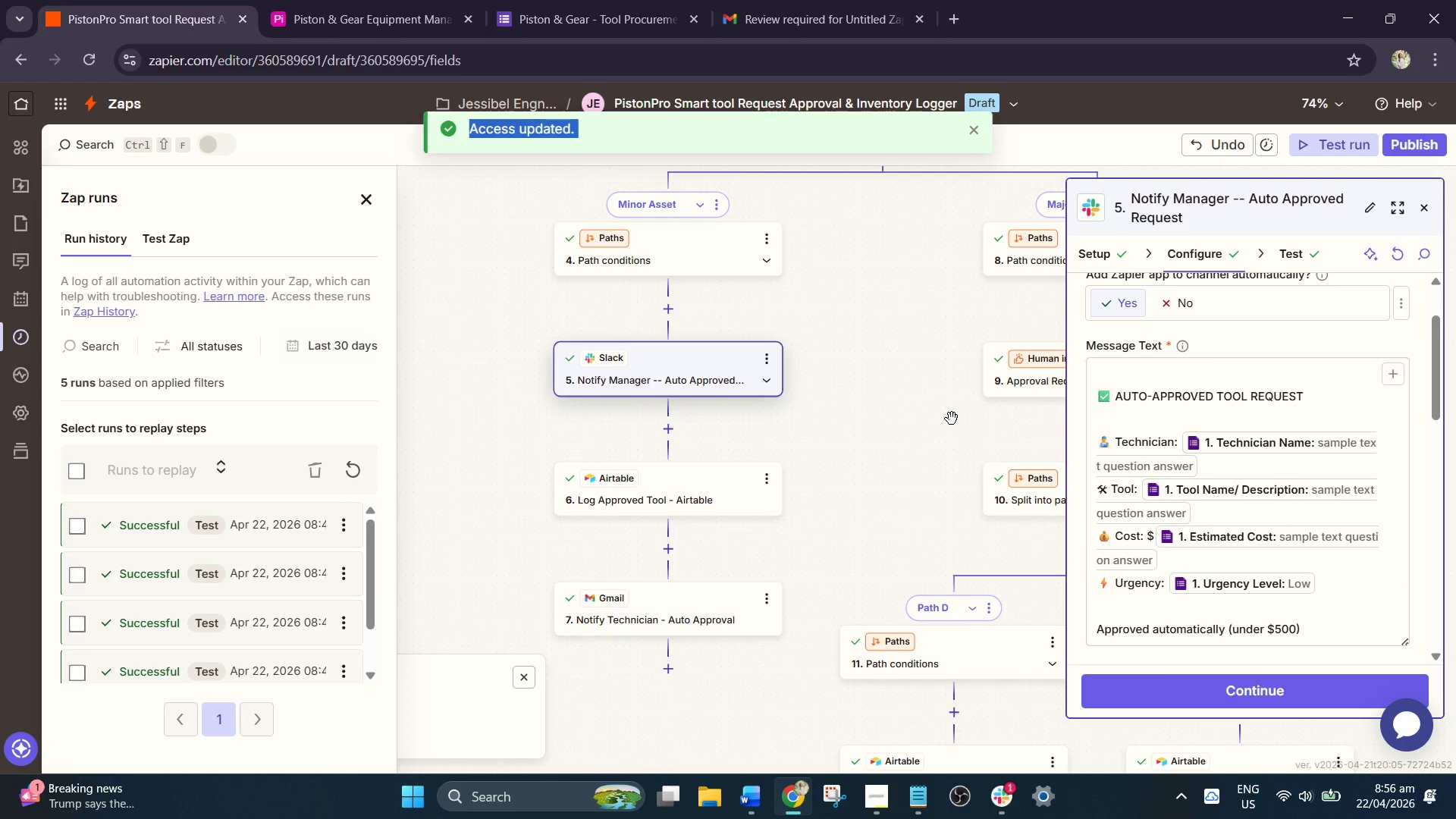 
left_click([952, 419])
 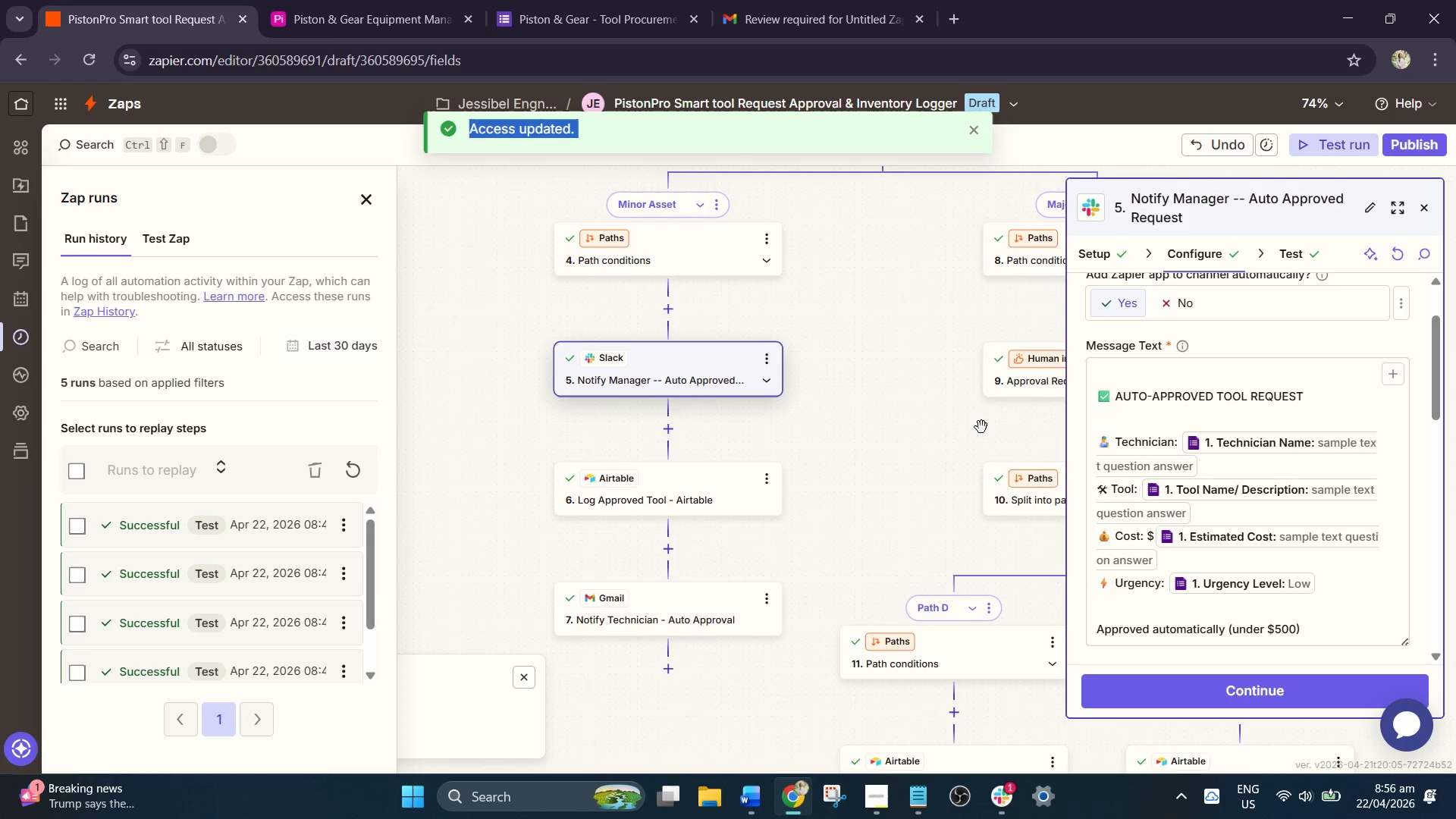 
left_click_drag(start_coordinate=[981, 427], to_coordinate=[713, 249])
 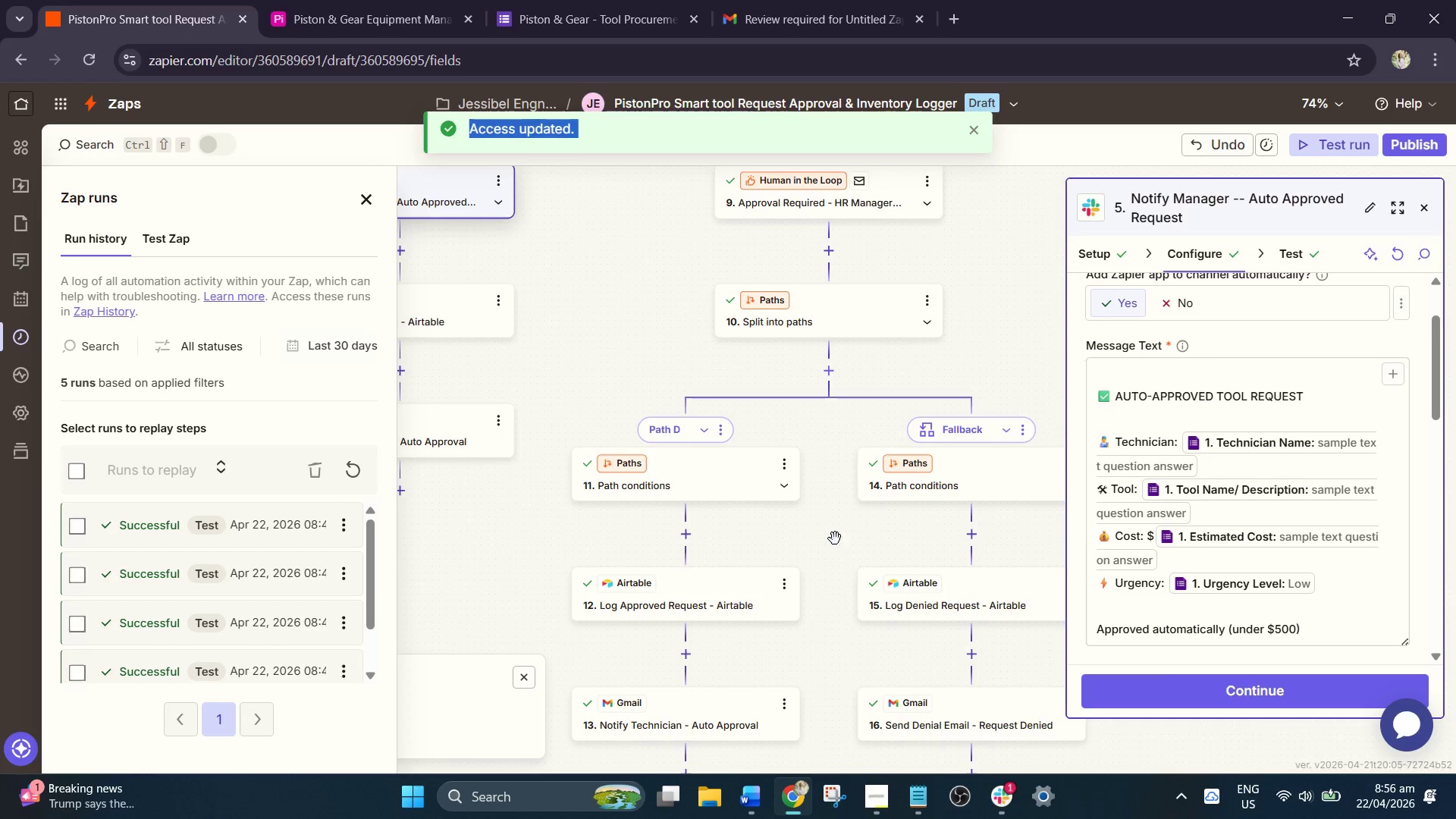 
left_click_drag(start_coordinate=[837, 547], to_coordinate=[765, 431])
 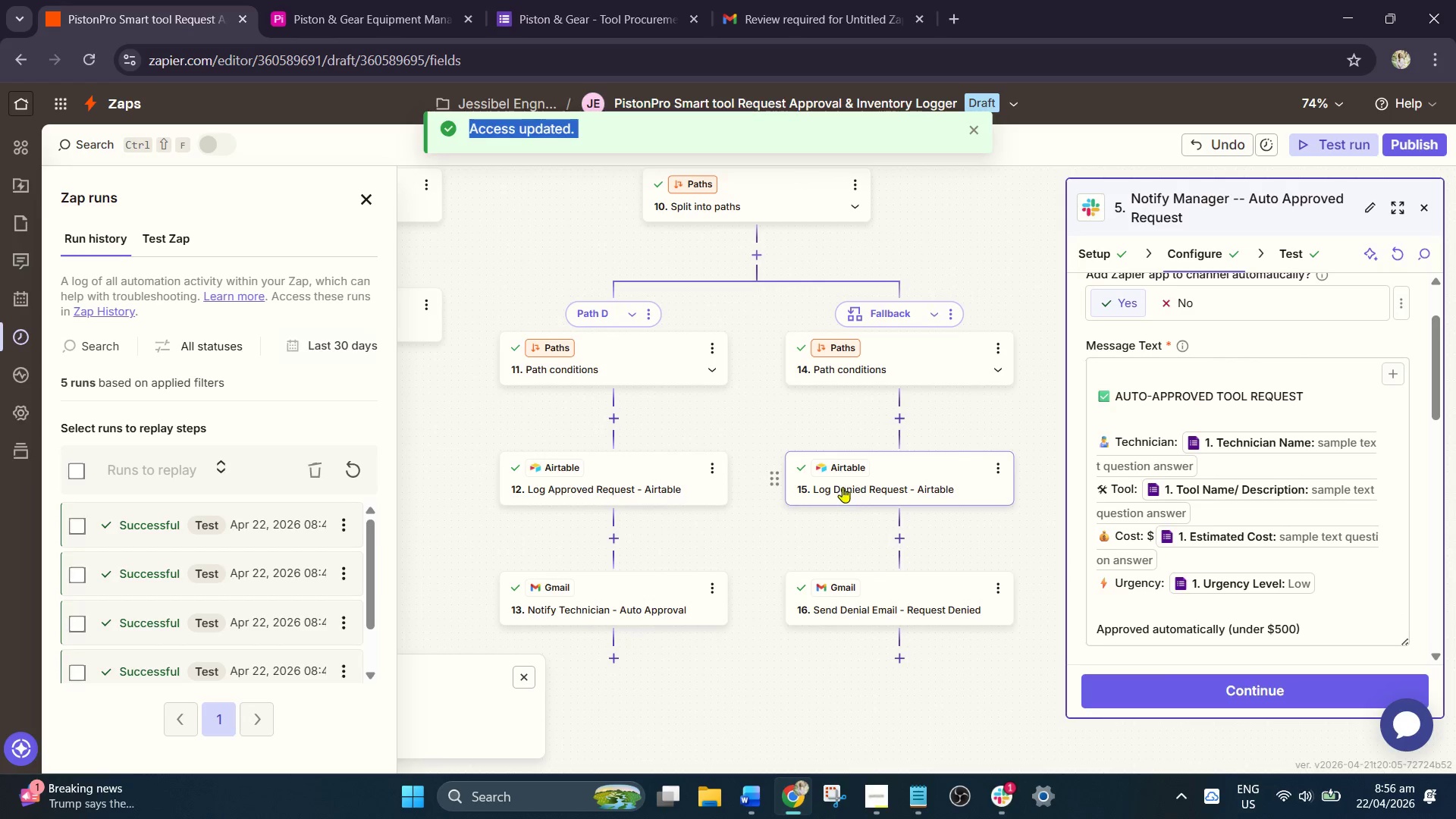 
left_click([664, 482])
 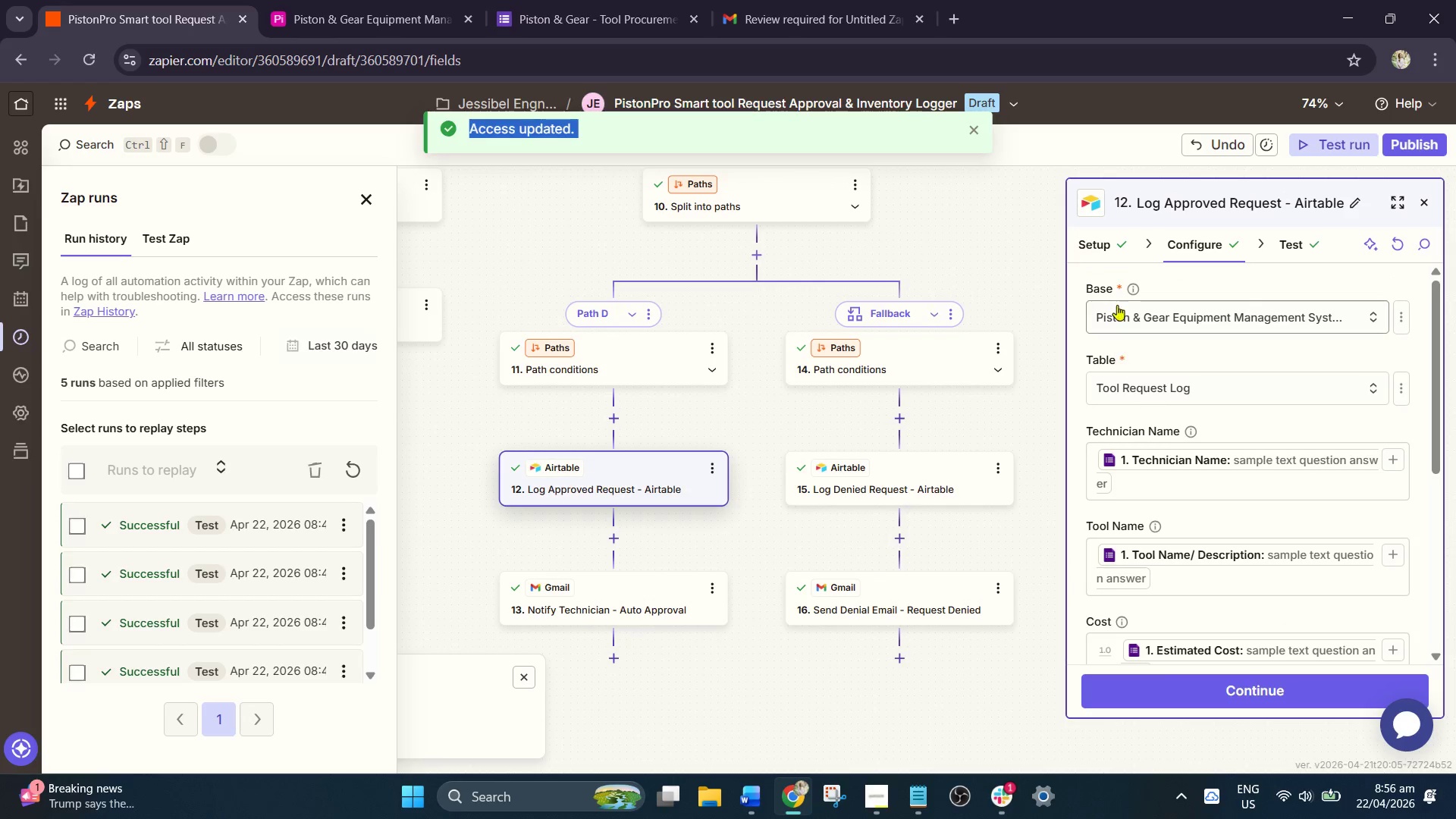 
left_click([1179, 249])
 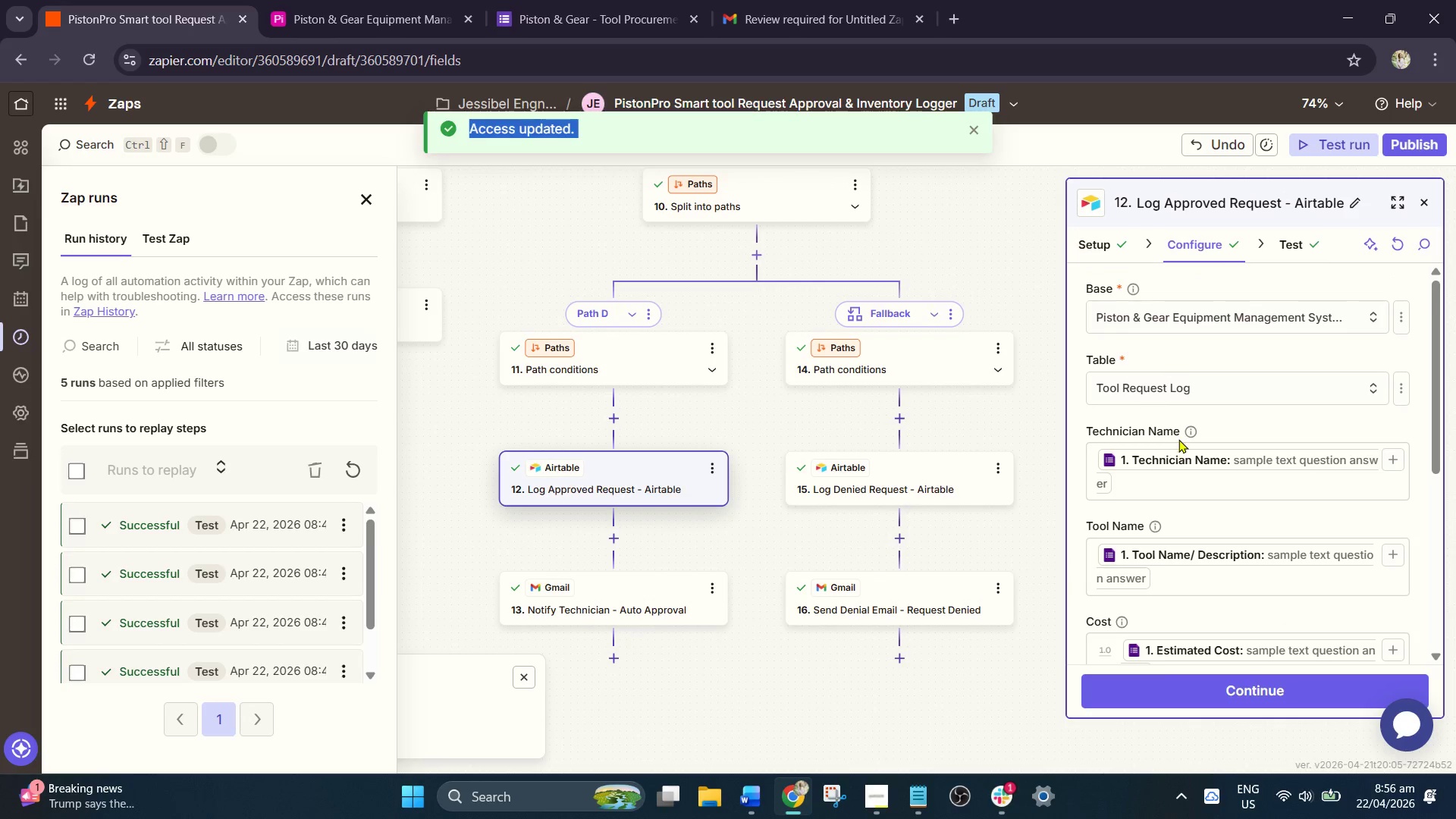 
scroll: coordinate [1178, 441], scroll_direction: down, amount: 1.0
 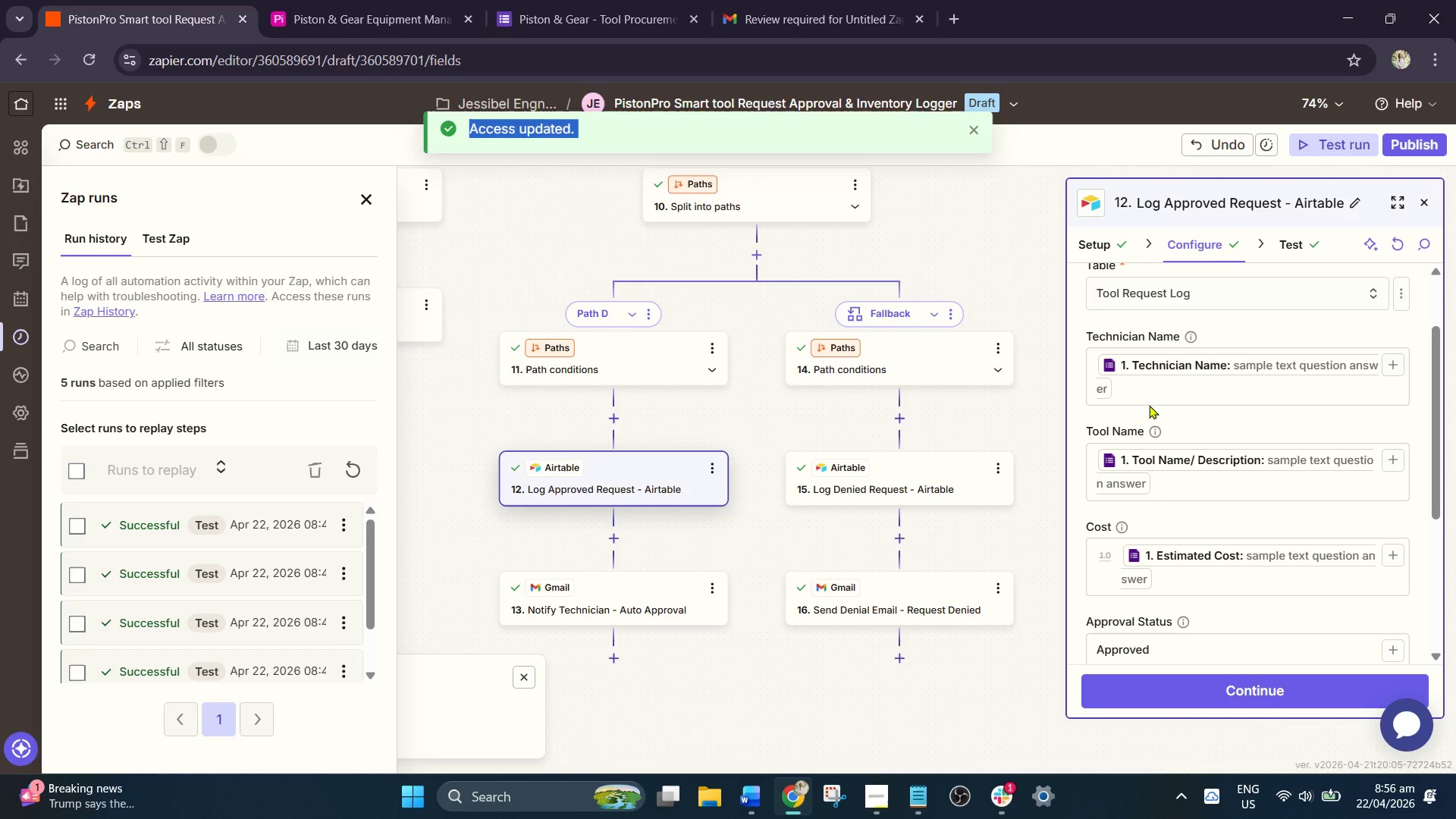 
left_click([1149, 405])
 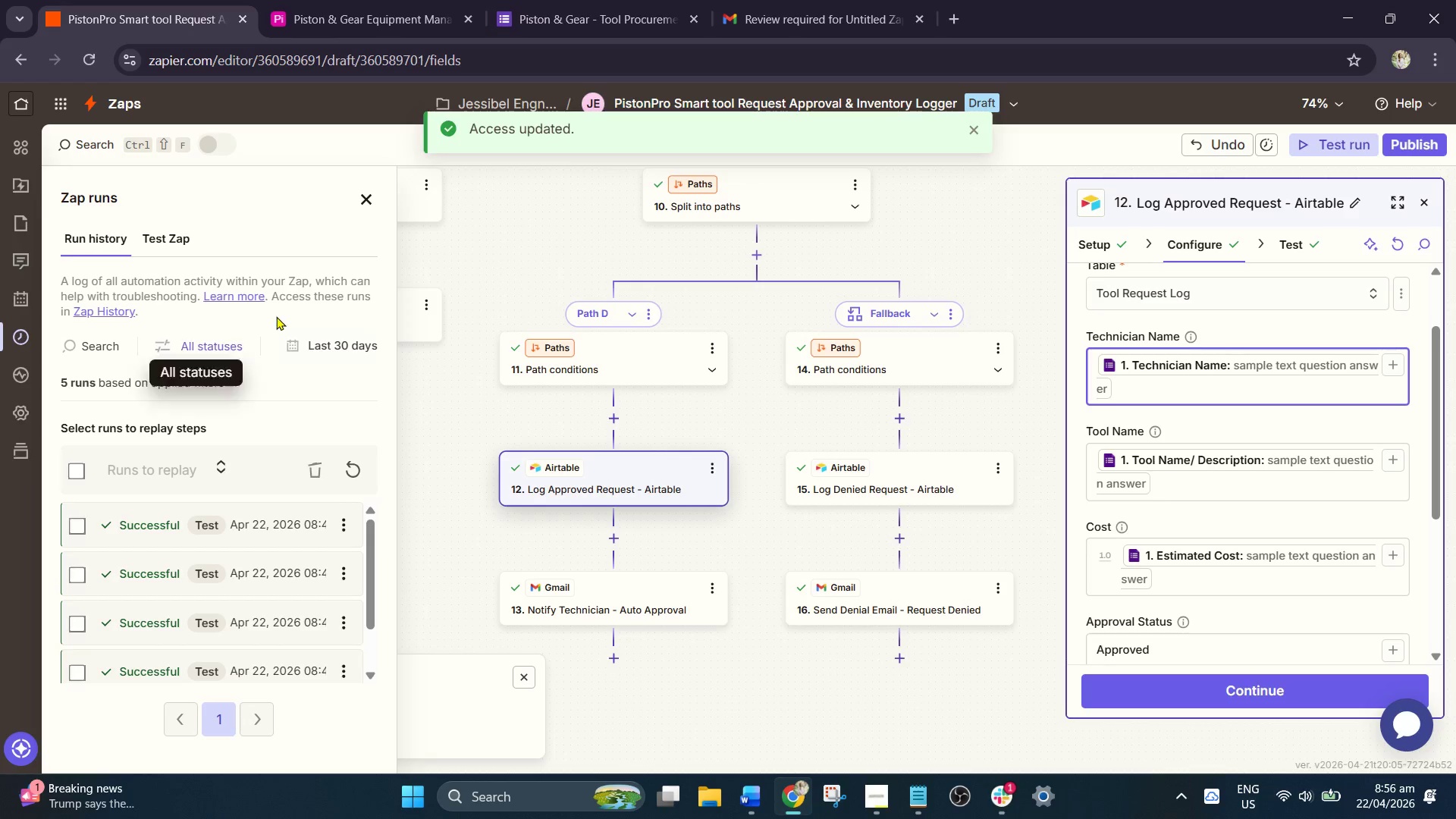 
left_click([362, 203])
 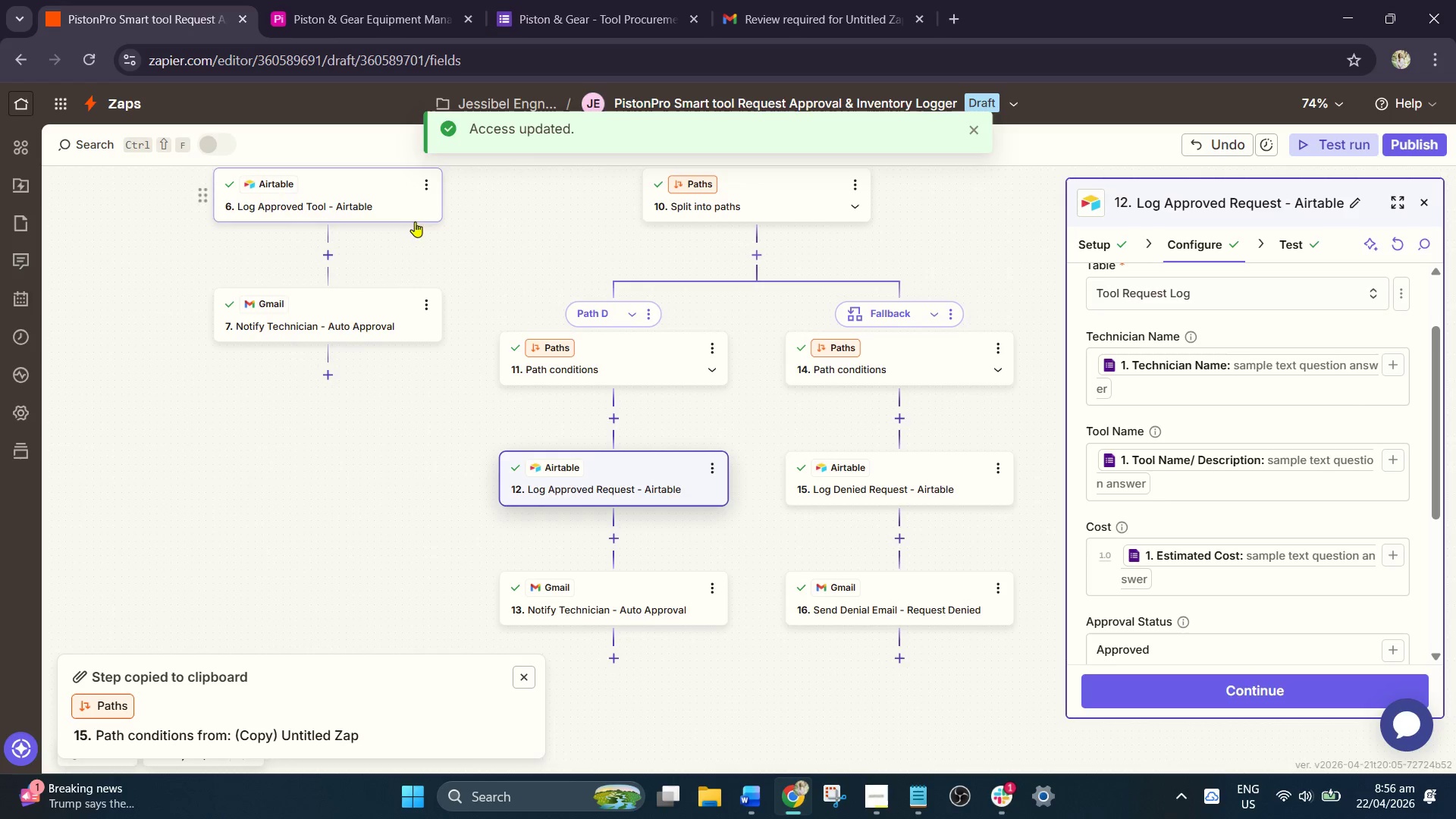 
scroll: coordinate [641, 357], scroll_direction: up, amount: 17.0
 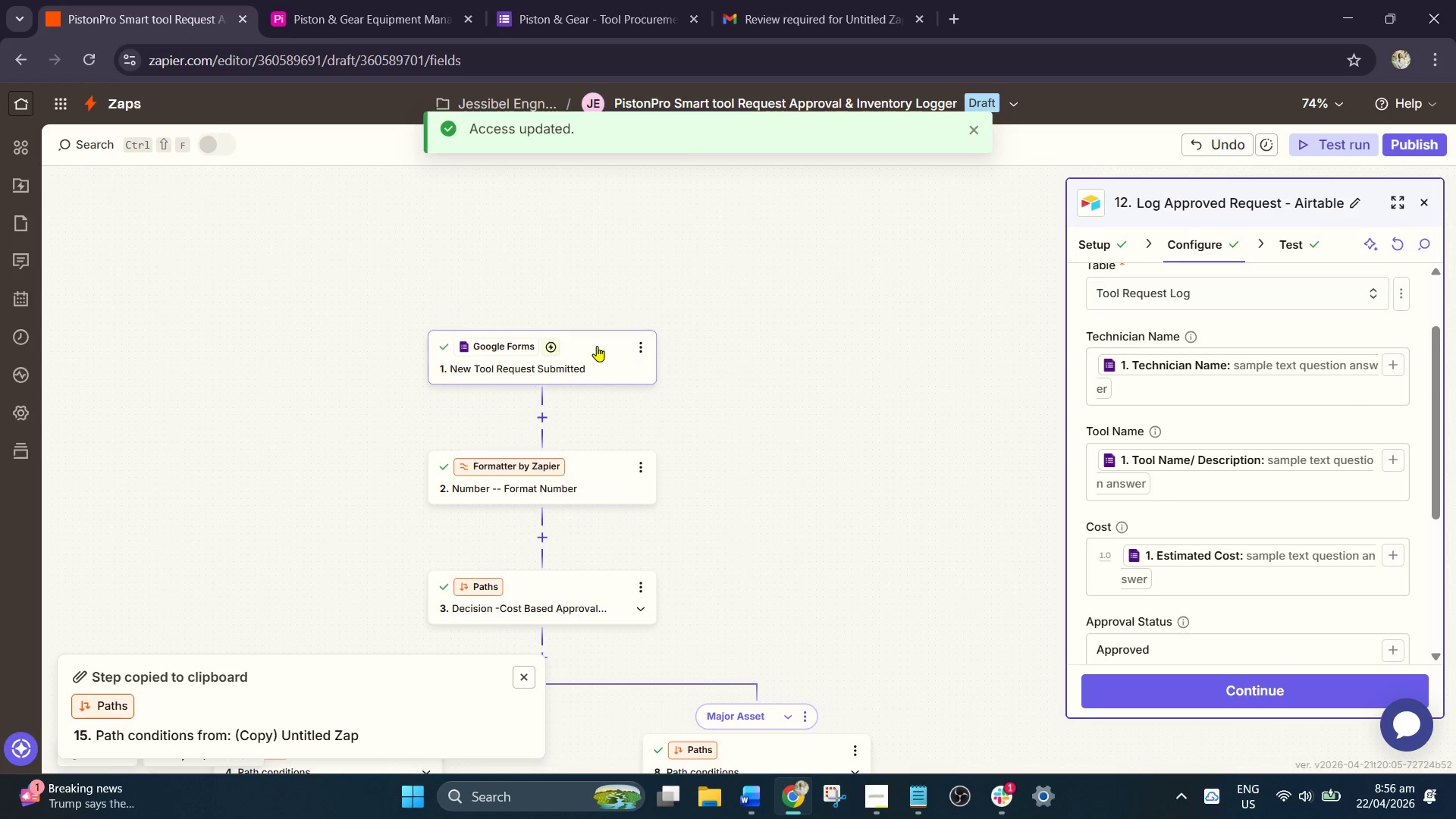 
left_click([580, 341])
 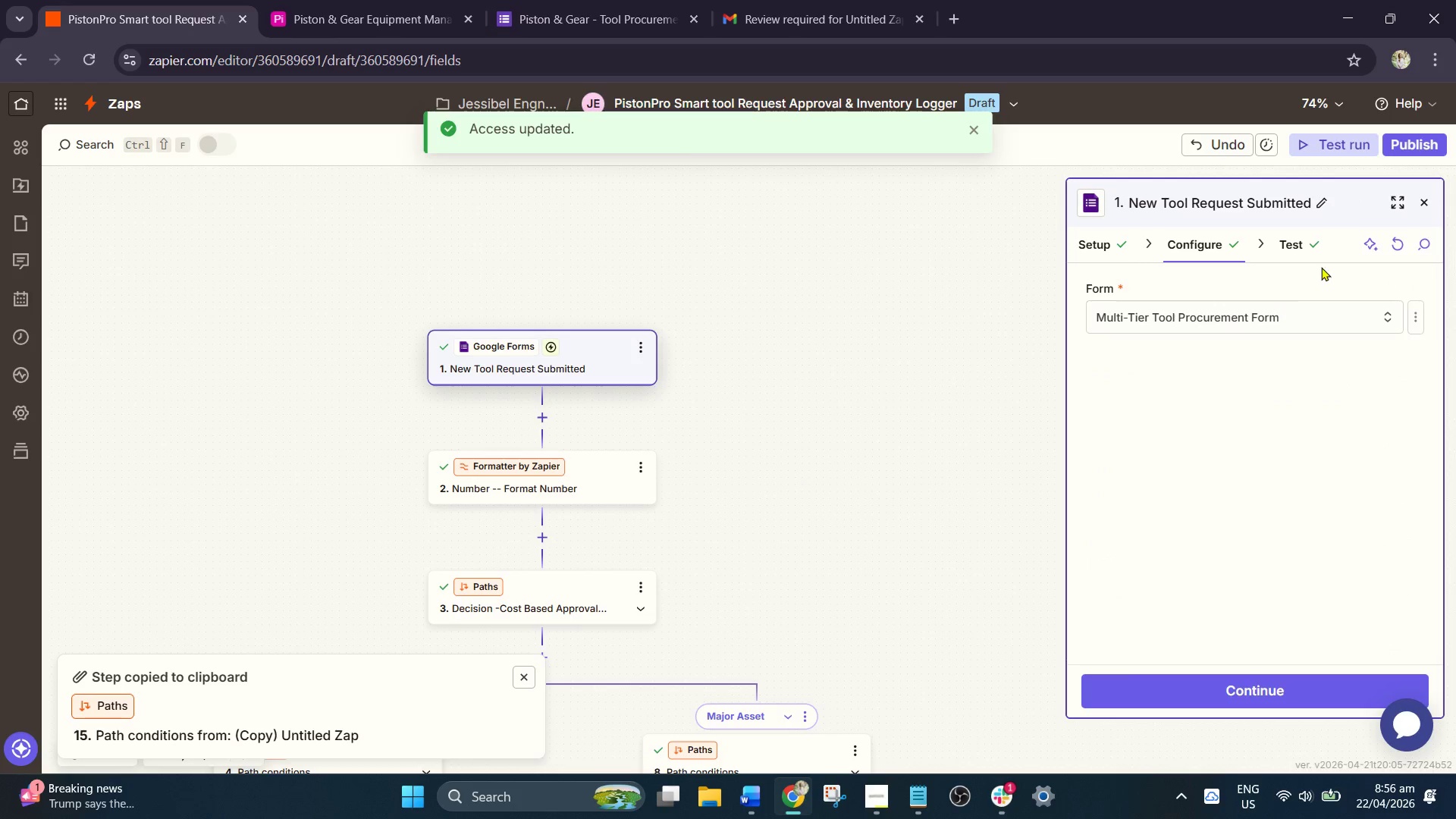 
left_click([1298, 251])
 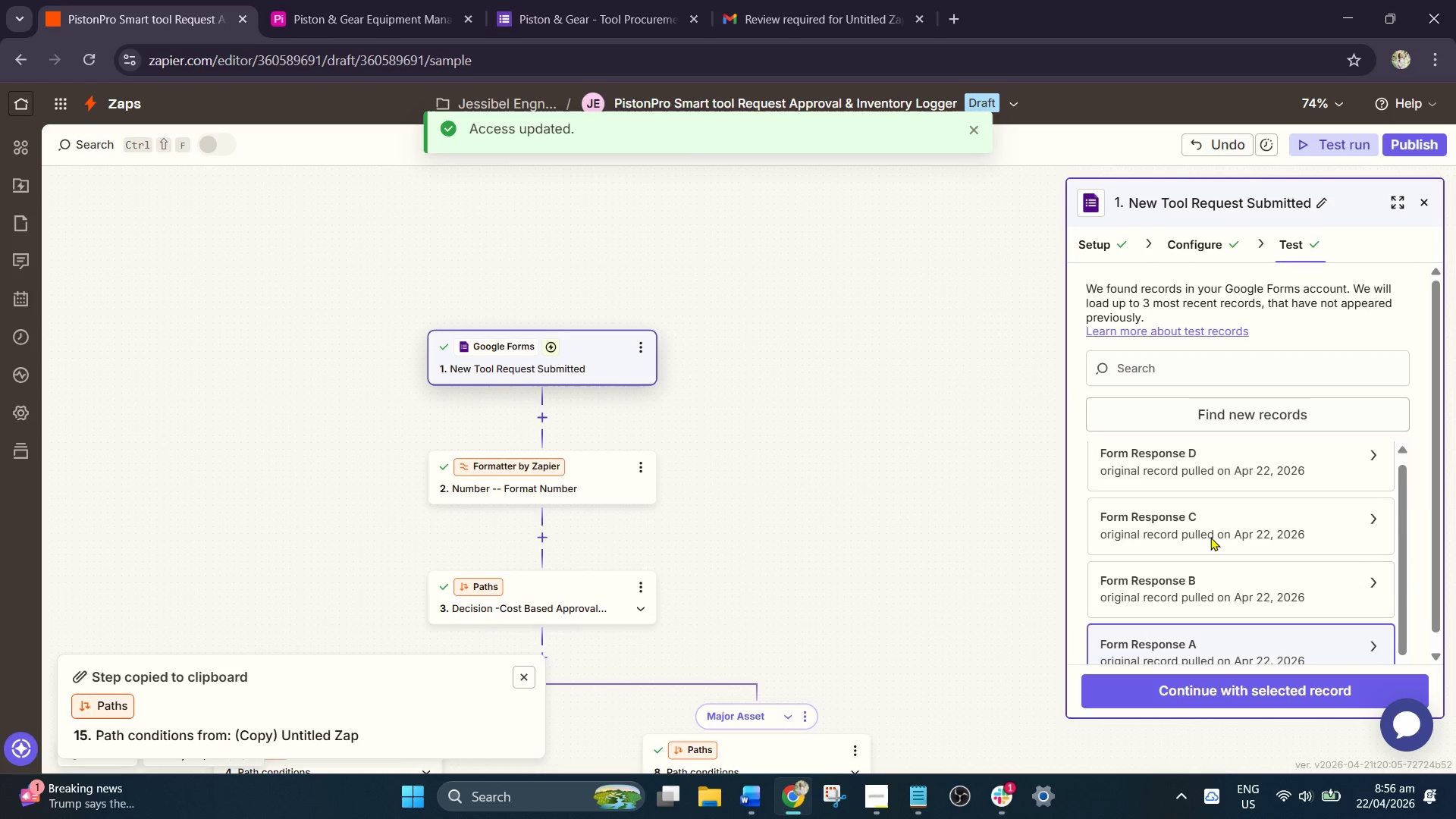 
left_click([1244, 656])
 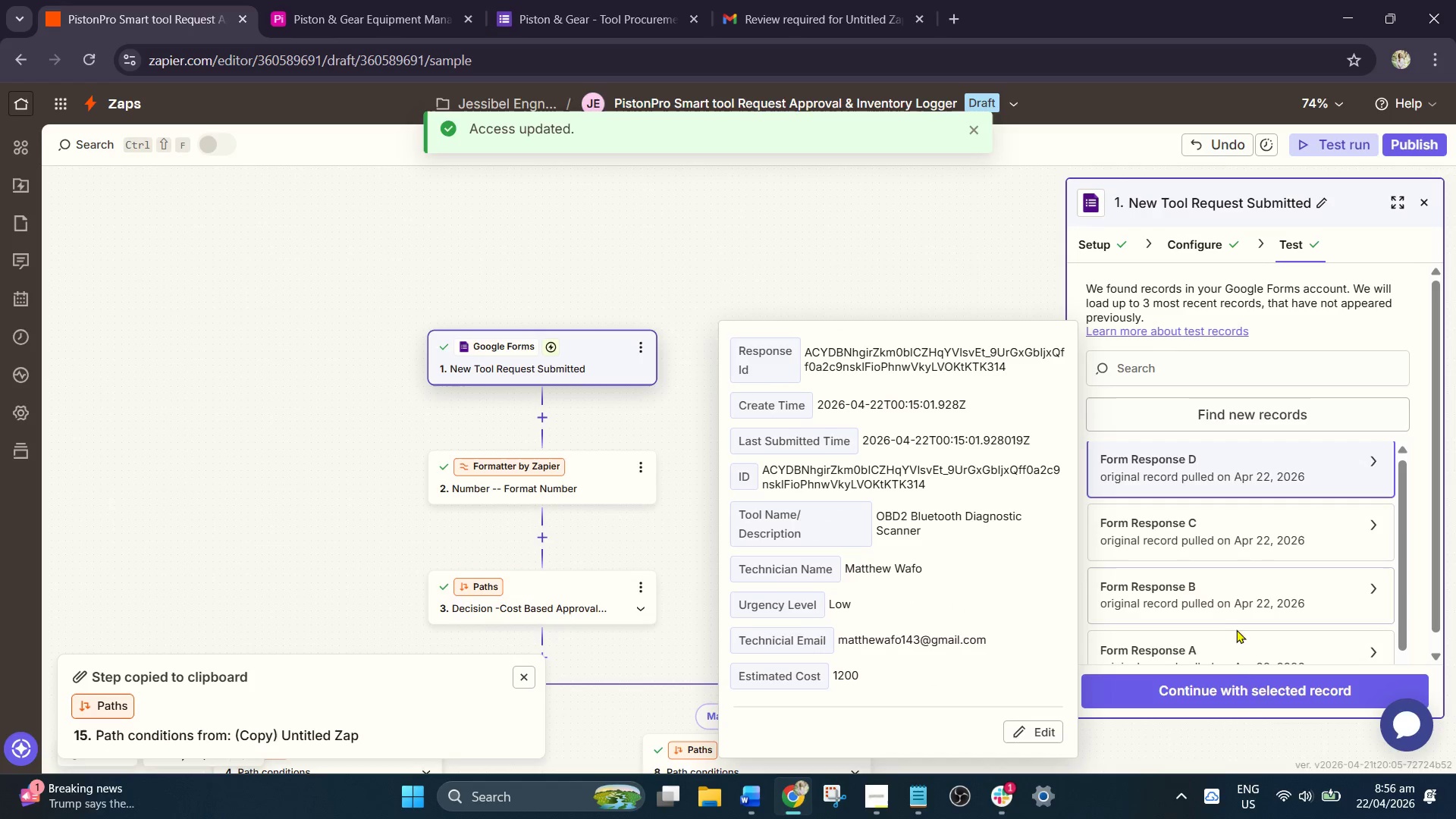 
double_click([1246, 687])
 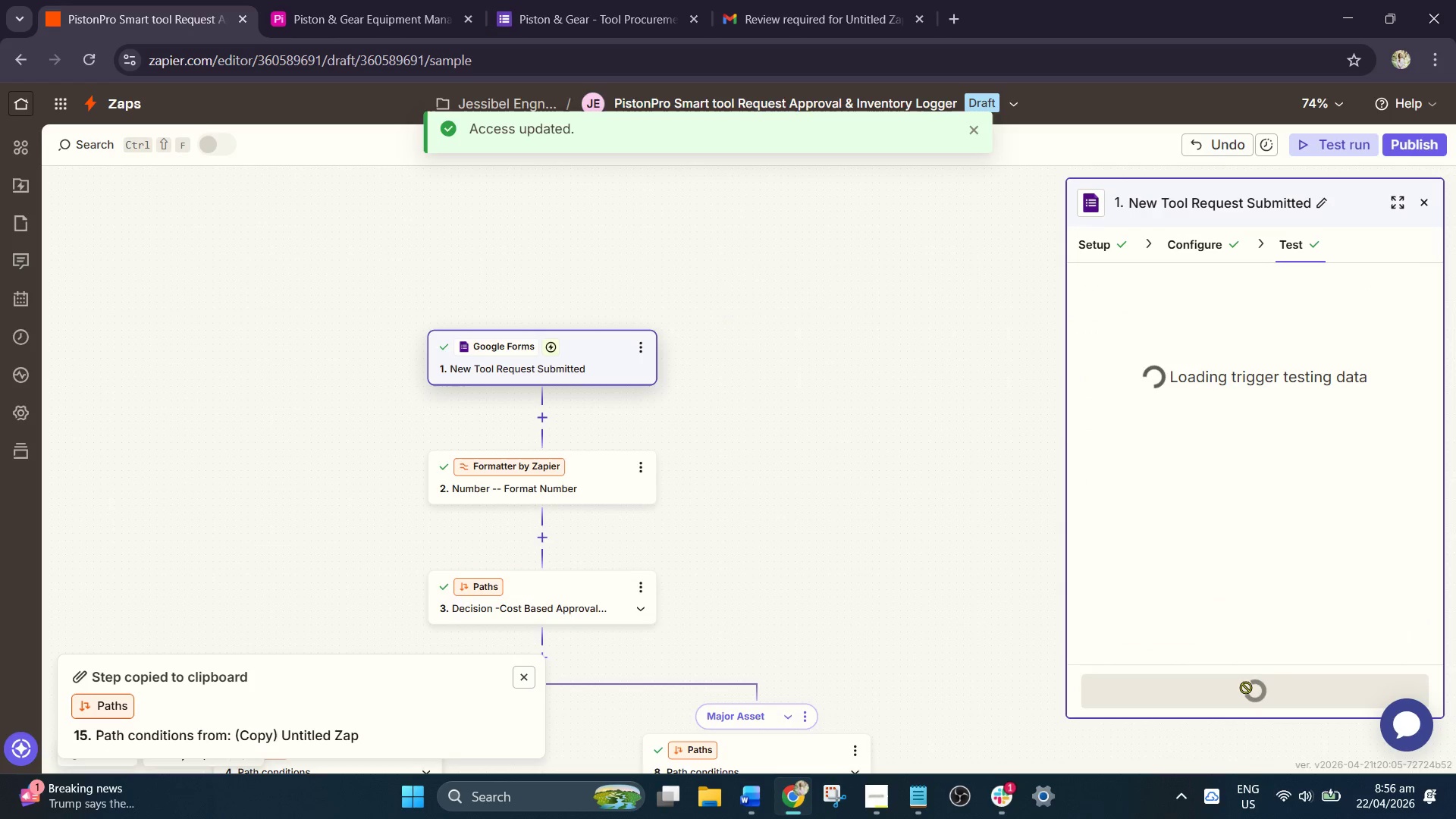 
left_click([1246, 687])
 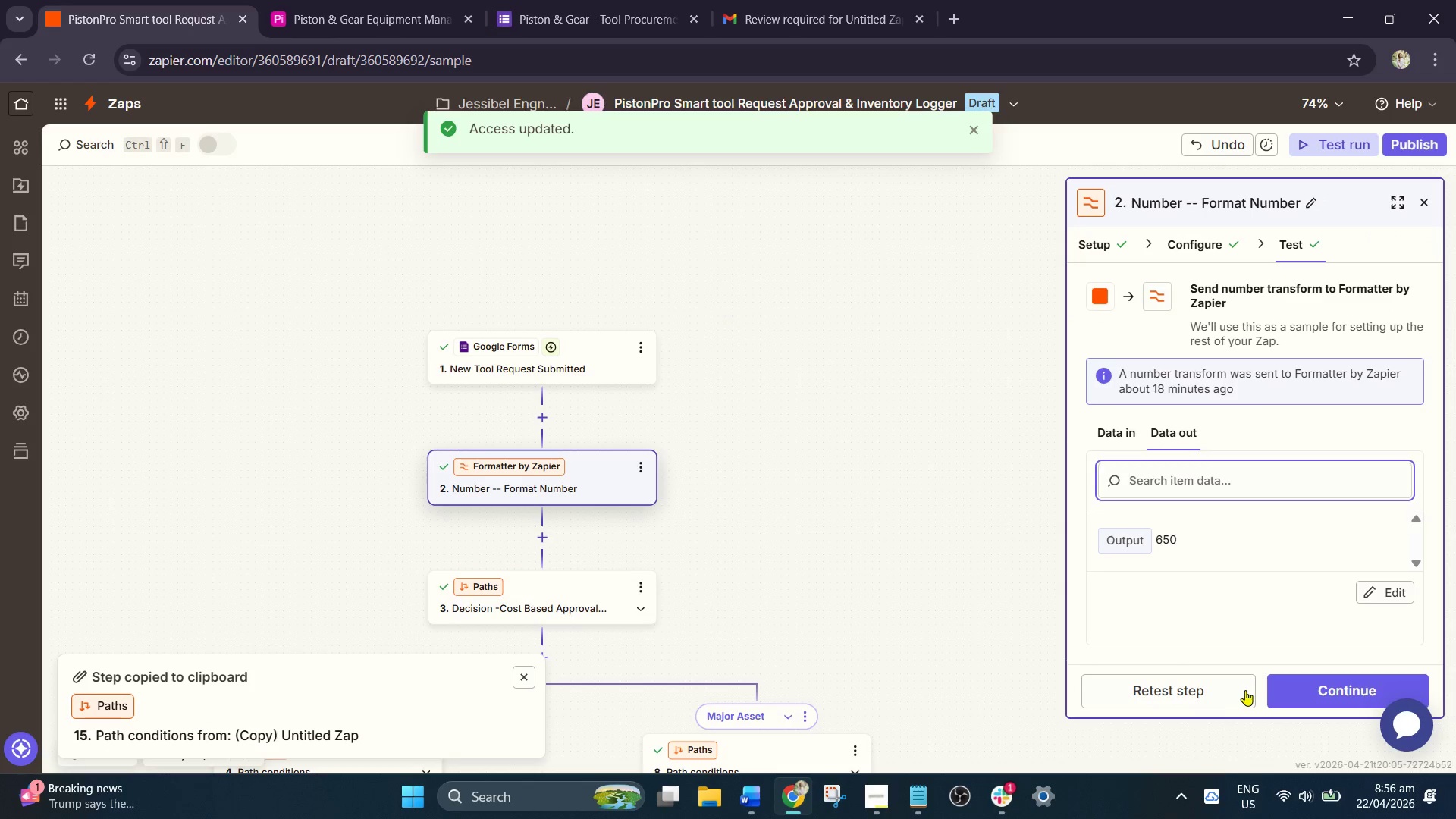 
left_click([1228, 694])
 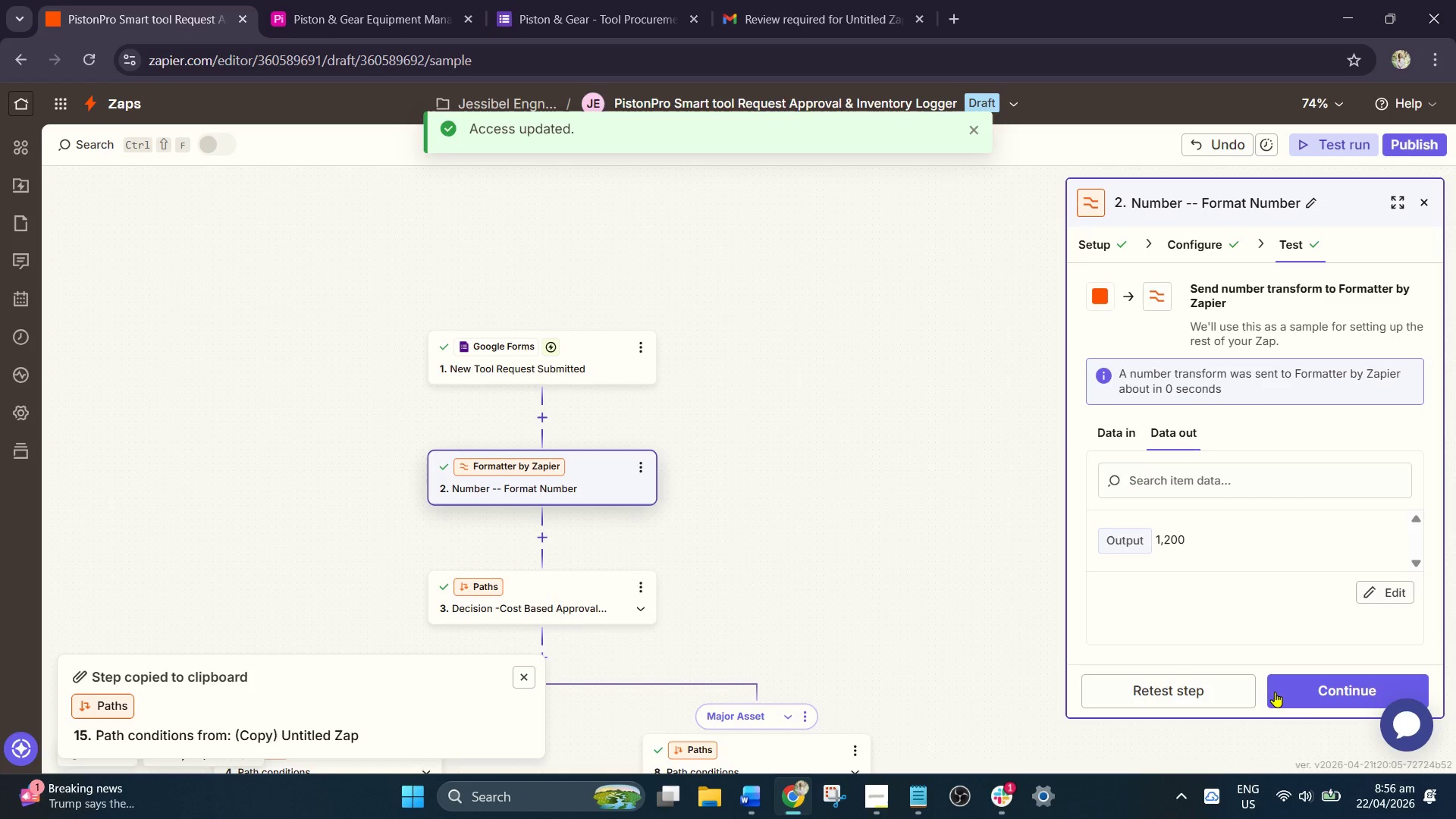 
left_click([1294, 689])
 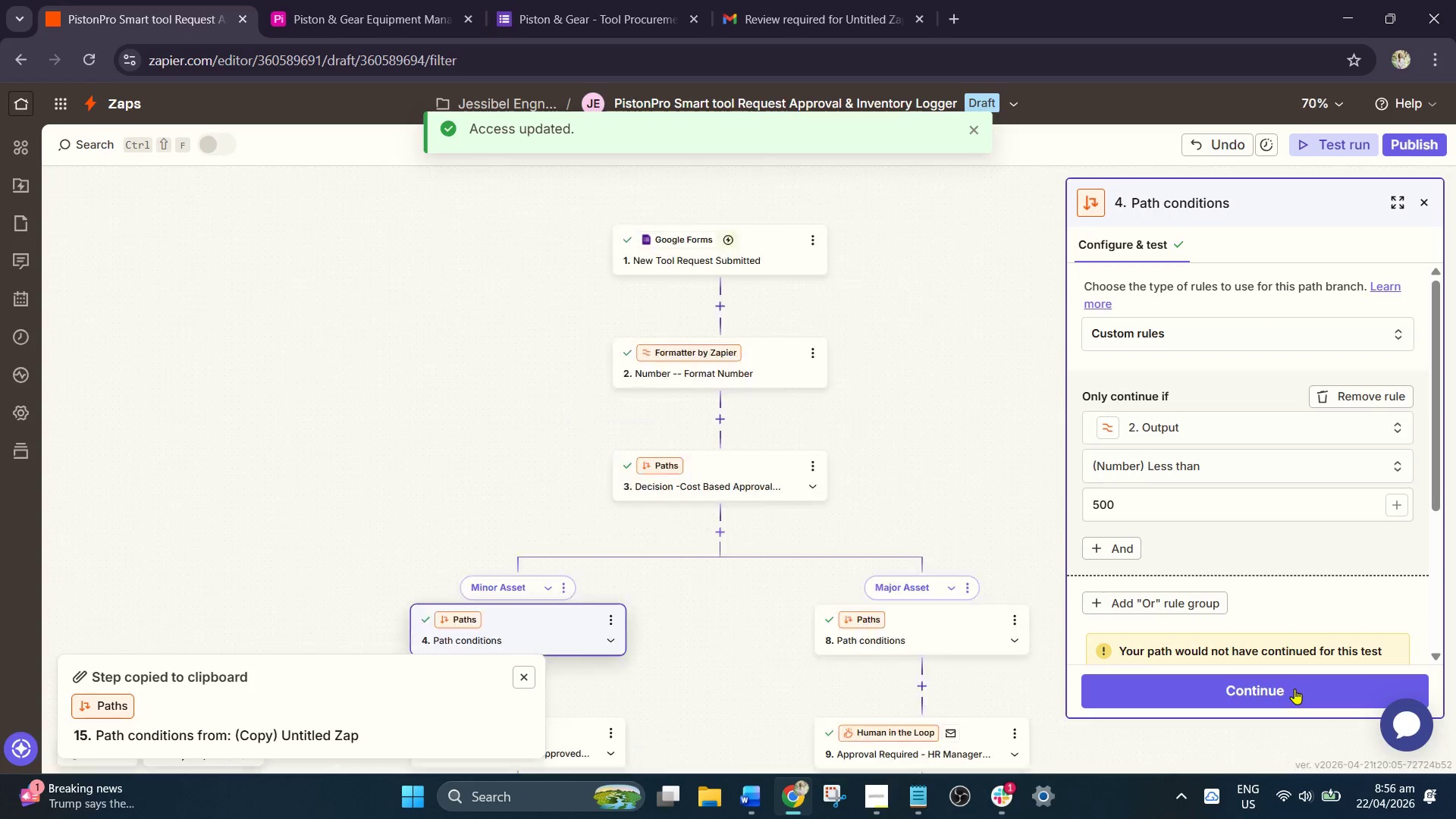 
left_click([1294, 689])
 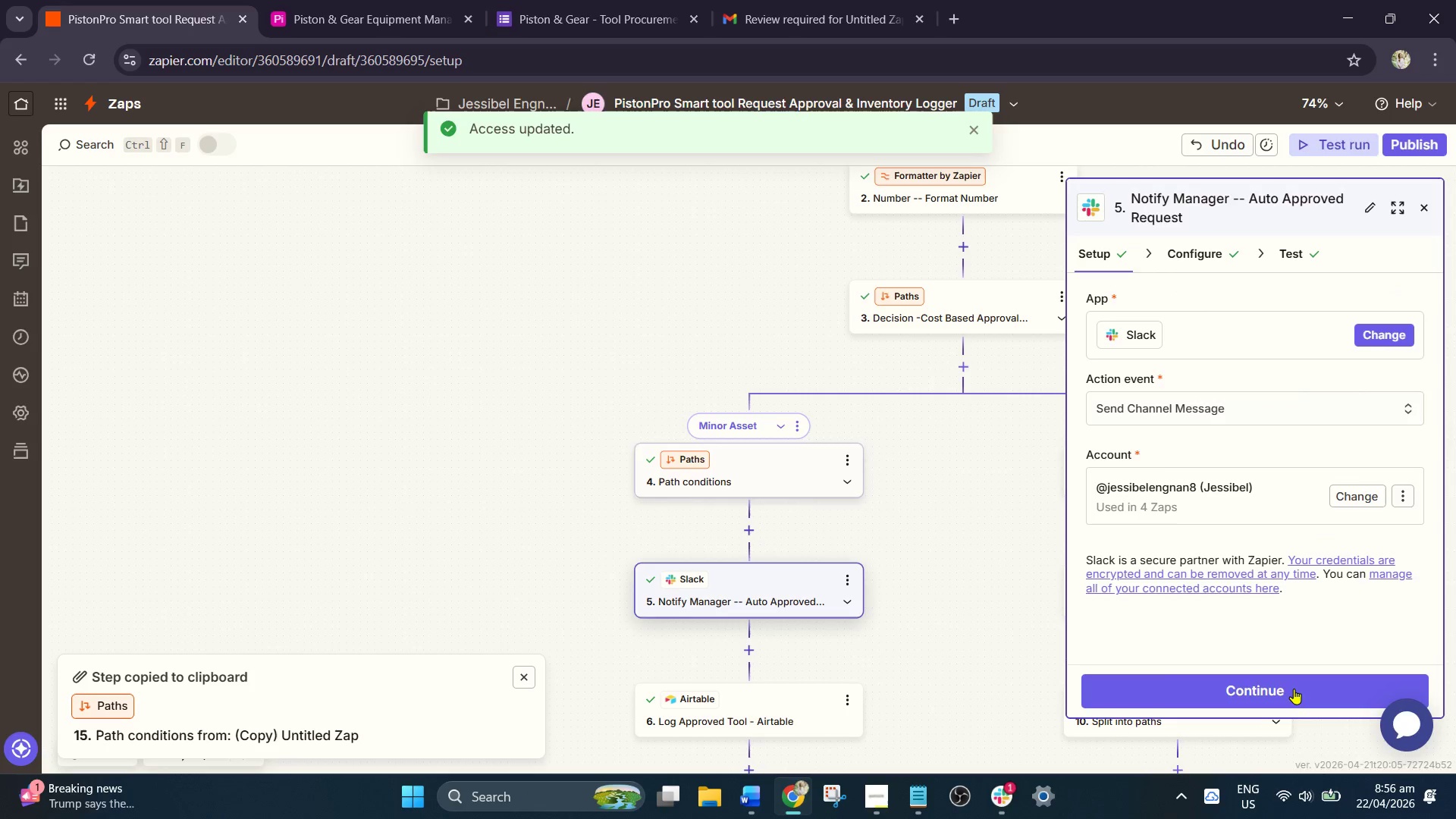 
left_click([1294, 689])
 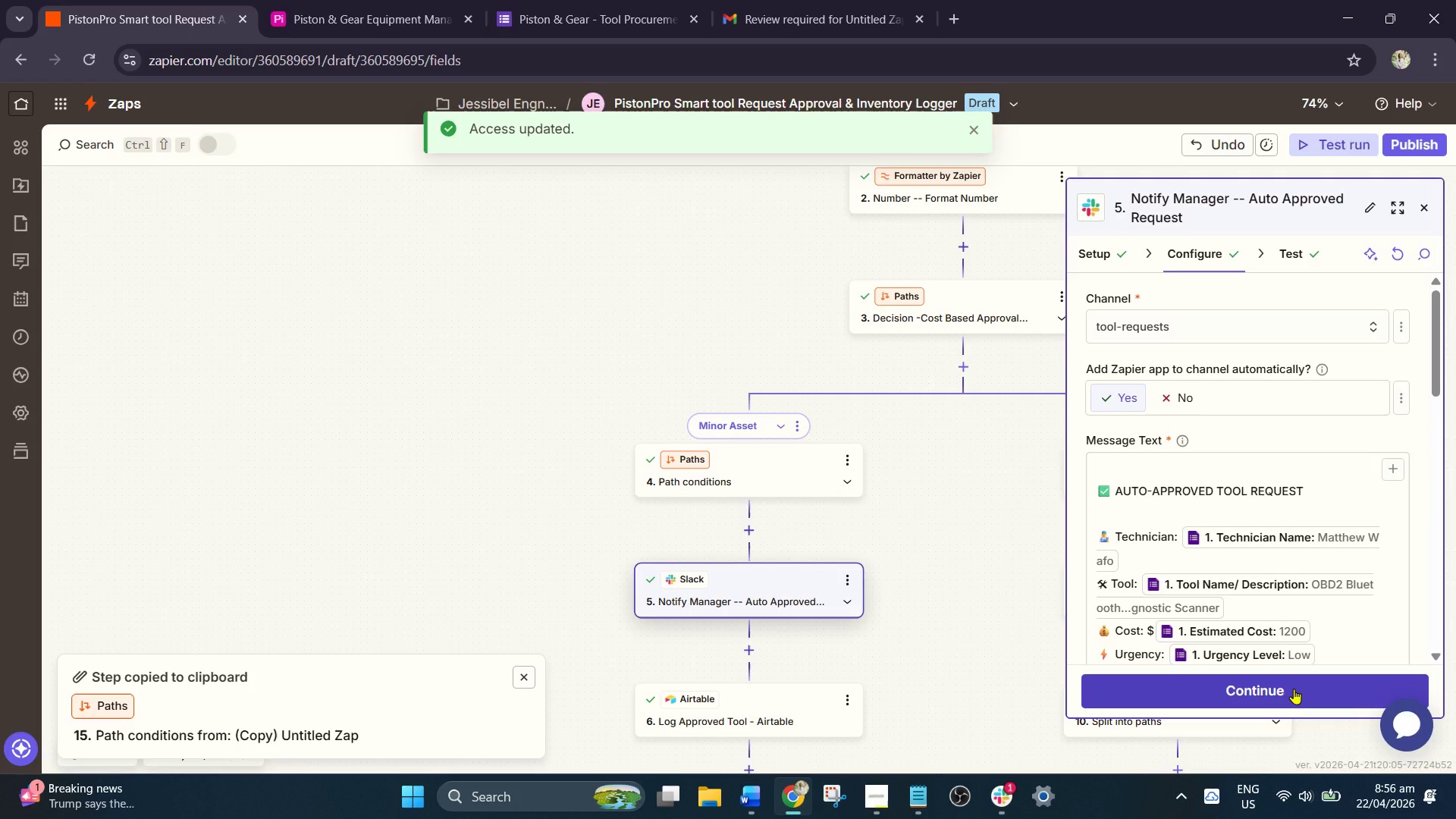 
left_click([1294, 689])
 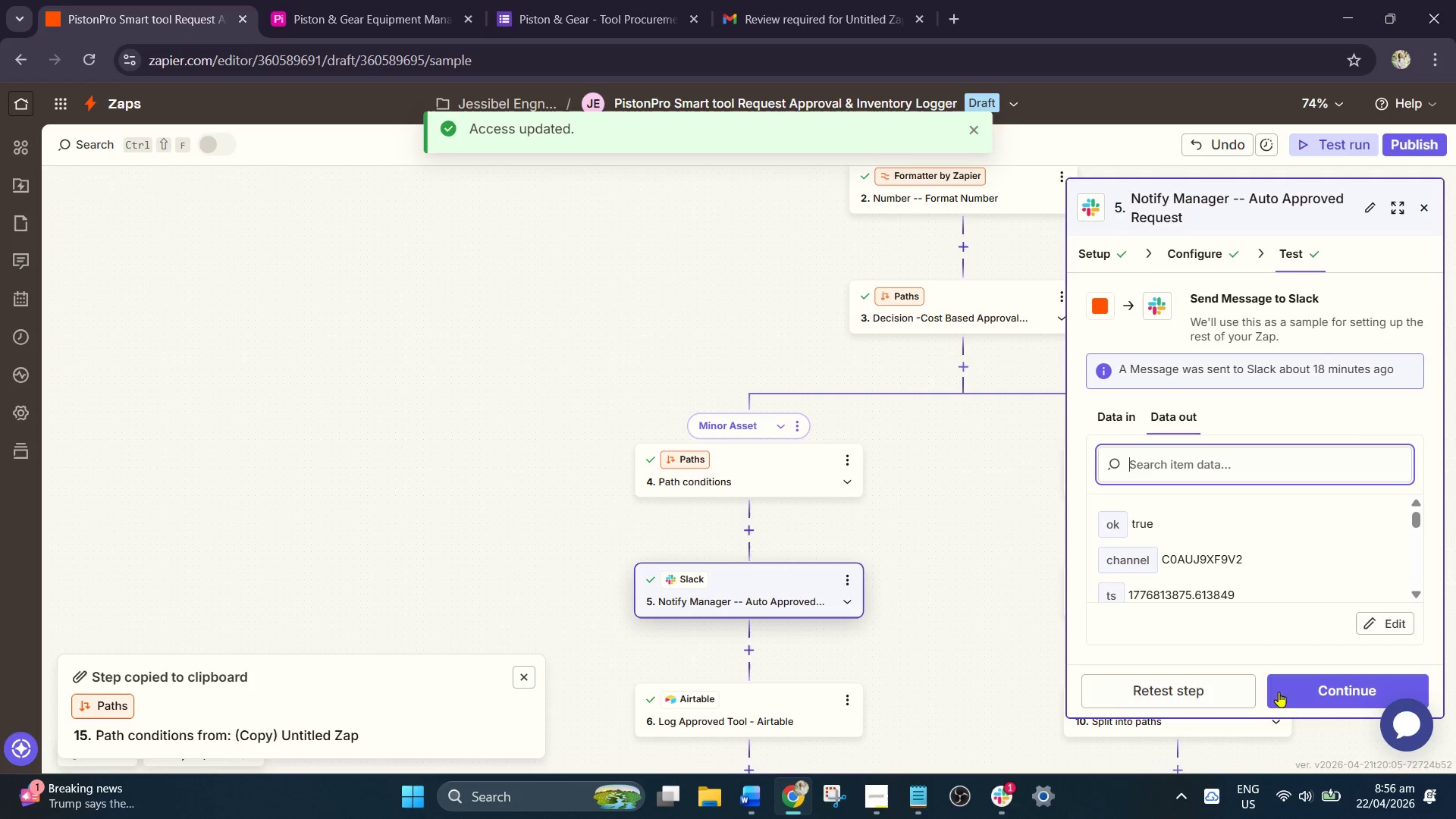 
left_click([1193, 689])
 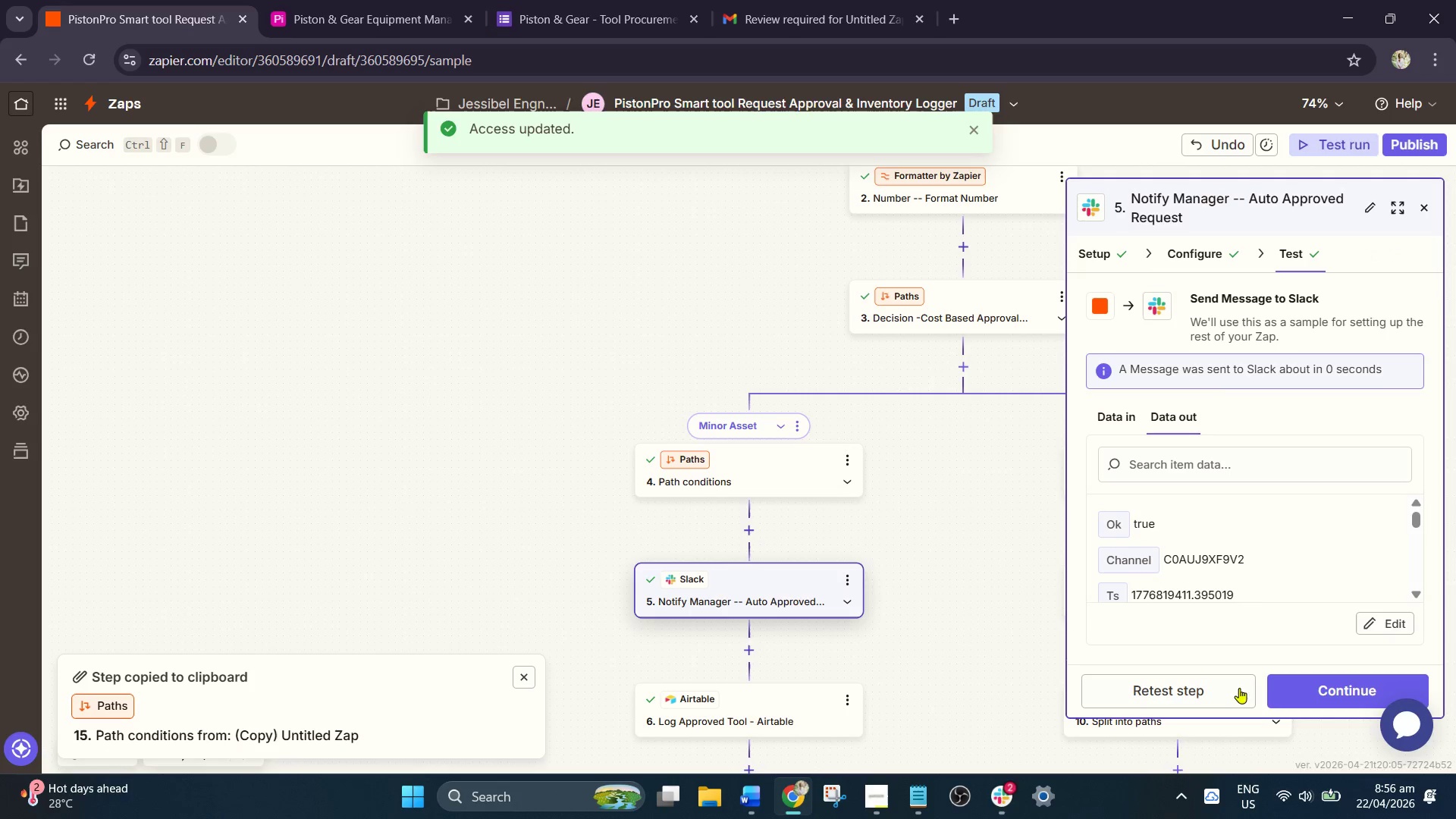 
wait(5.27)
 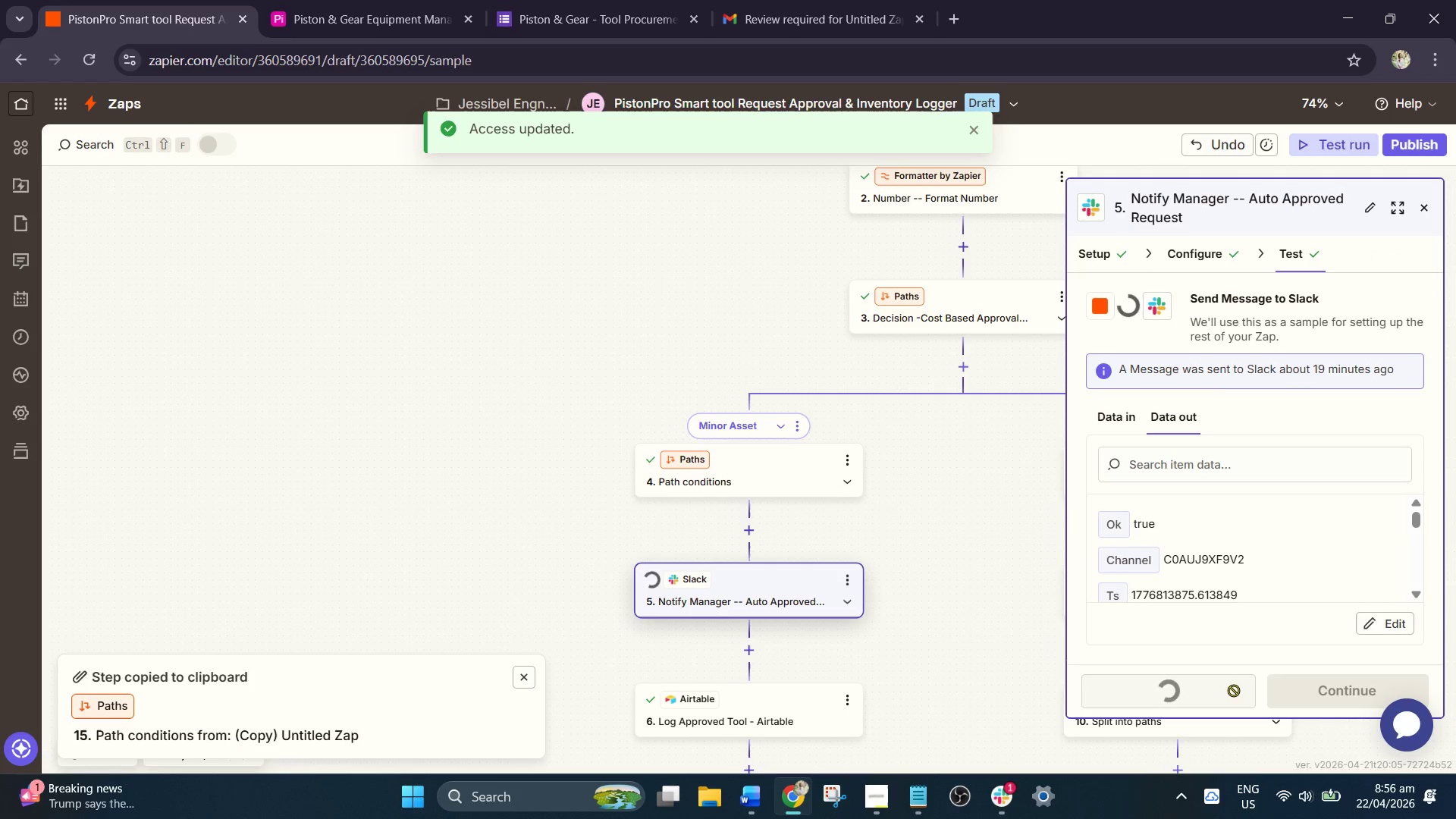 
left_click([1307, 692])
 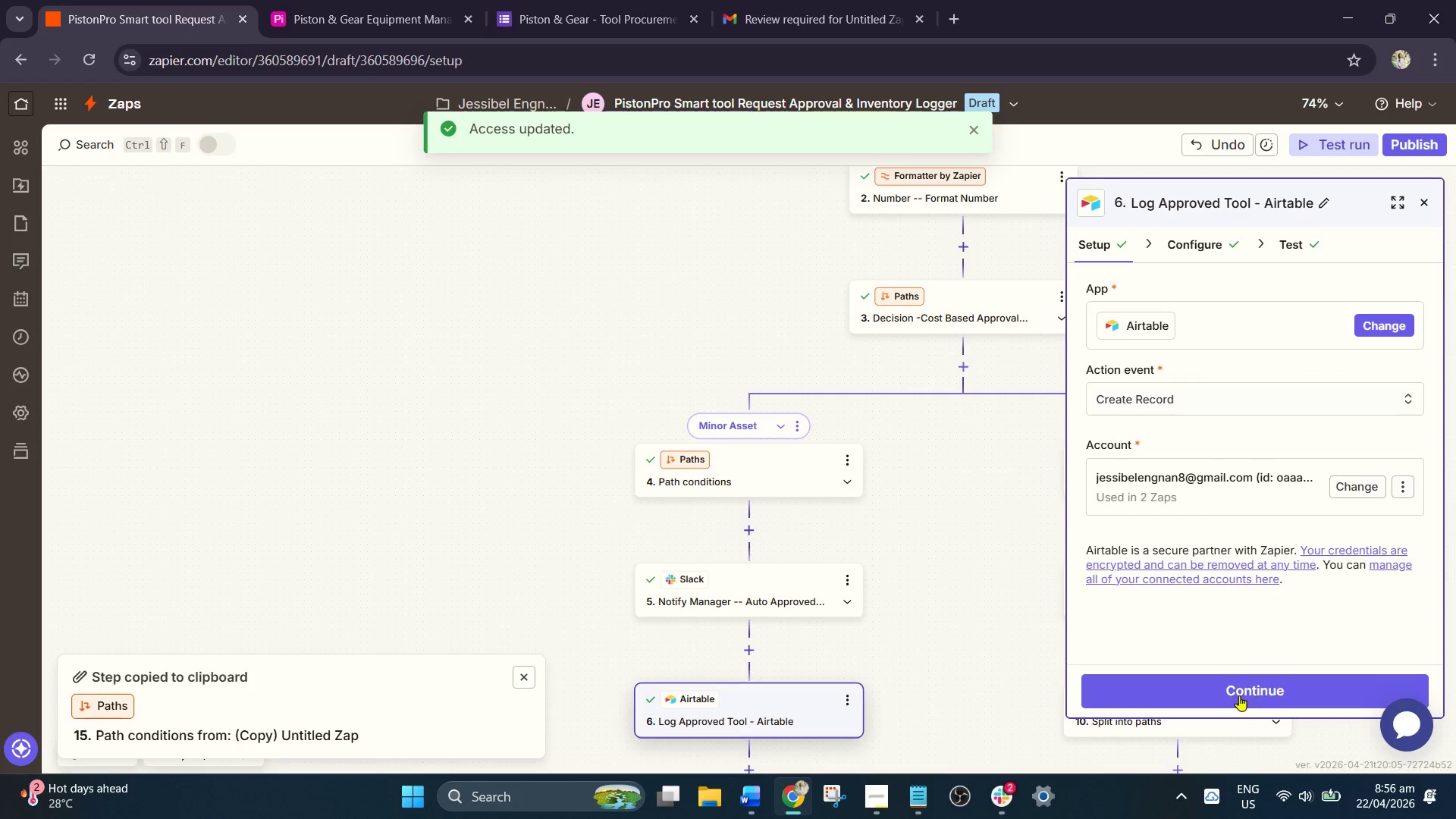 
left_click([1238, 695])
 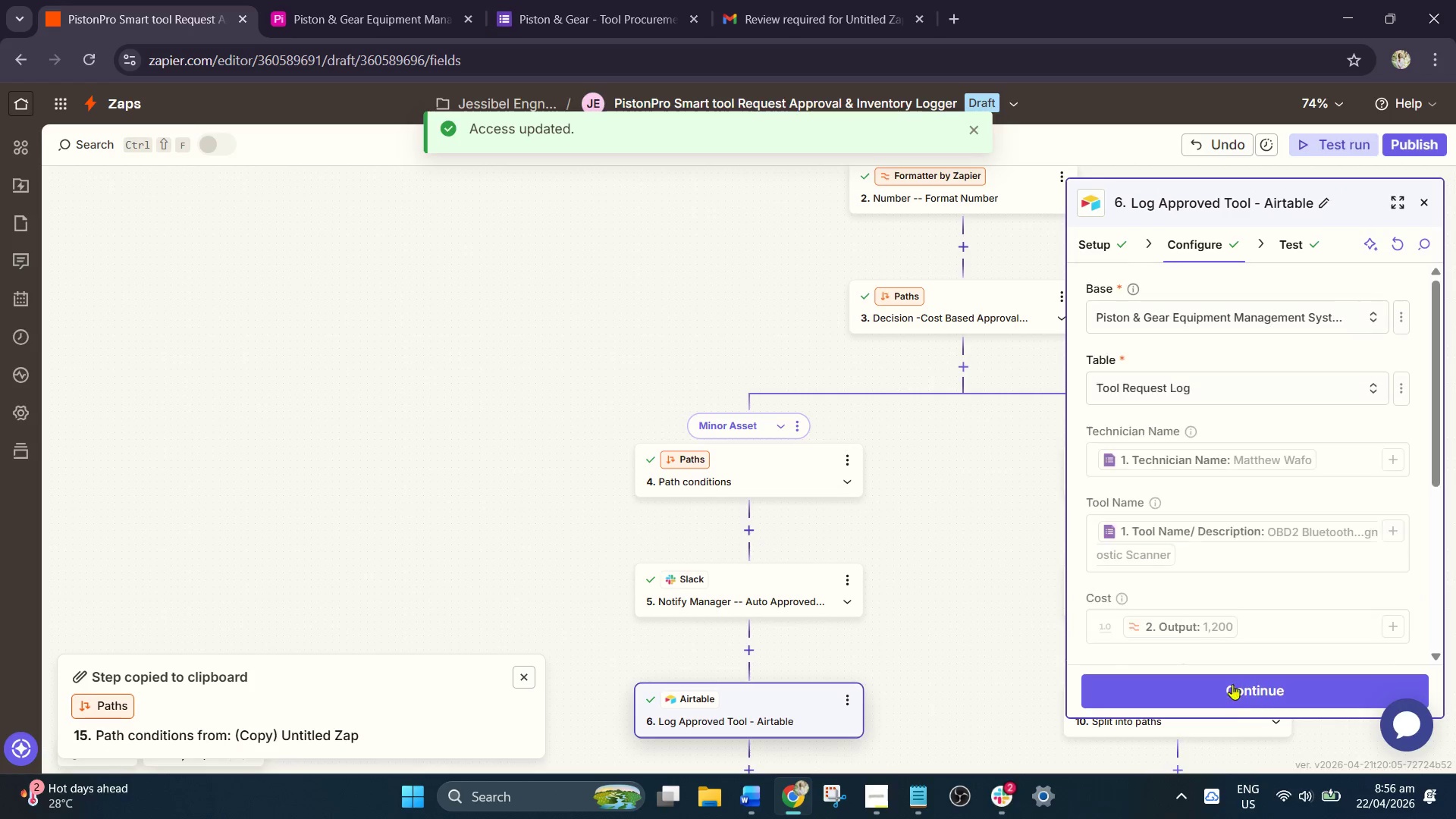 
left_click([1232, 686])
 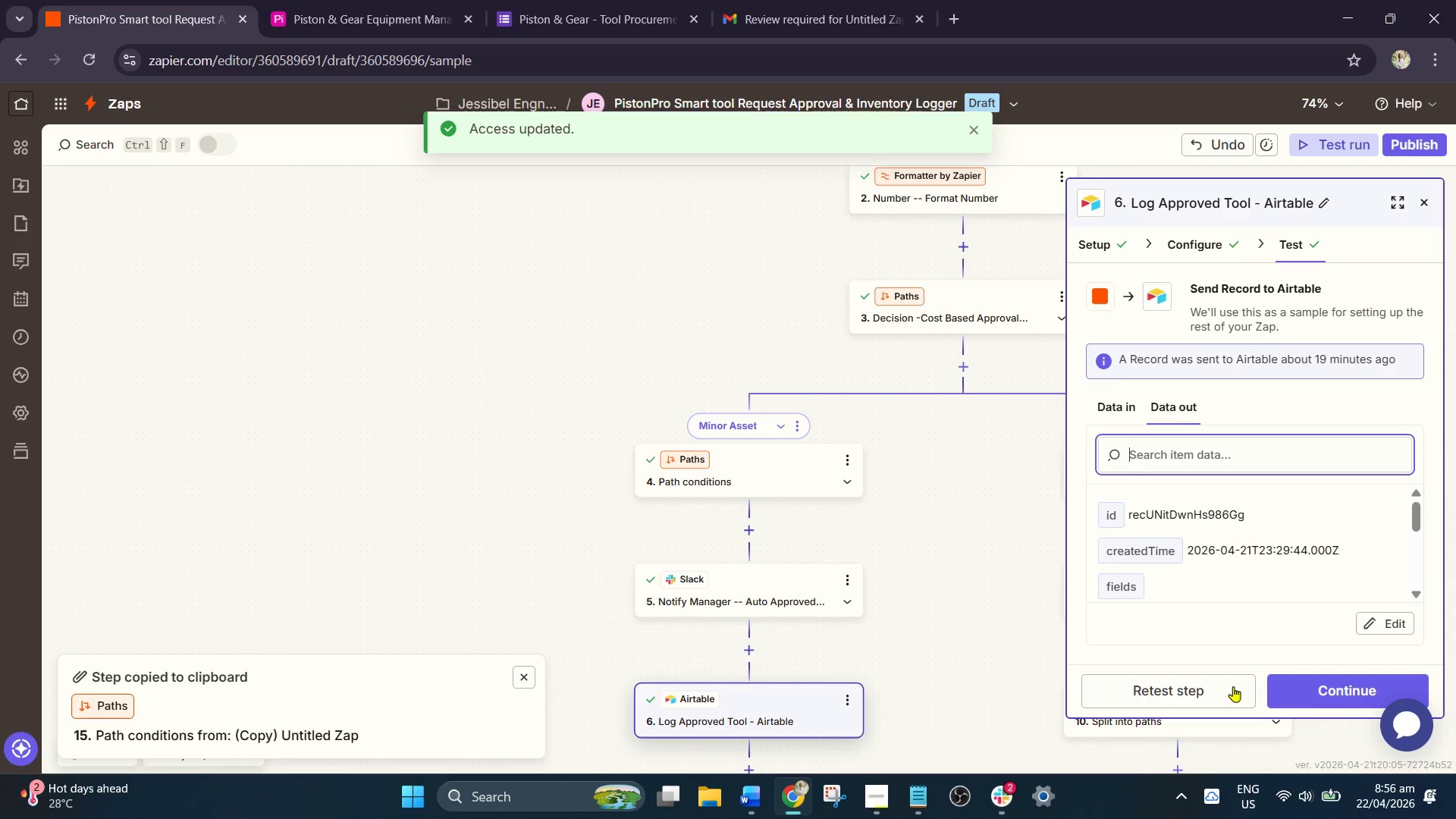 
scroll: coordinate [1227, 675], scroll_direction: down, amount: 2.0
 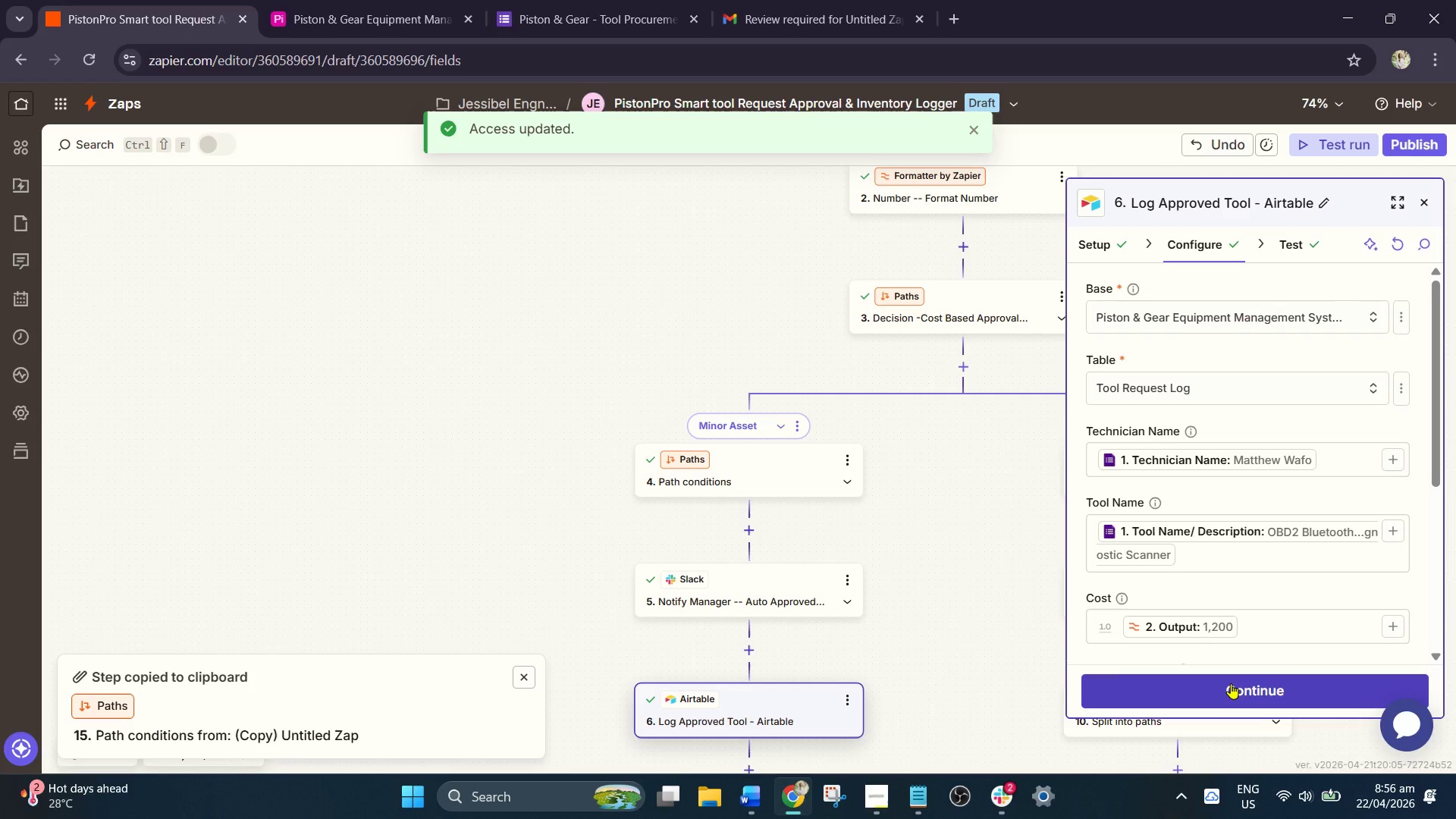 
left_click([1204, 692])
 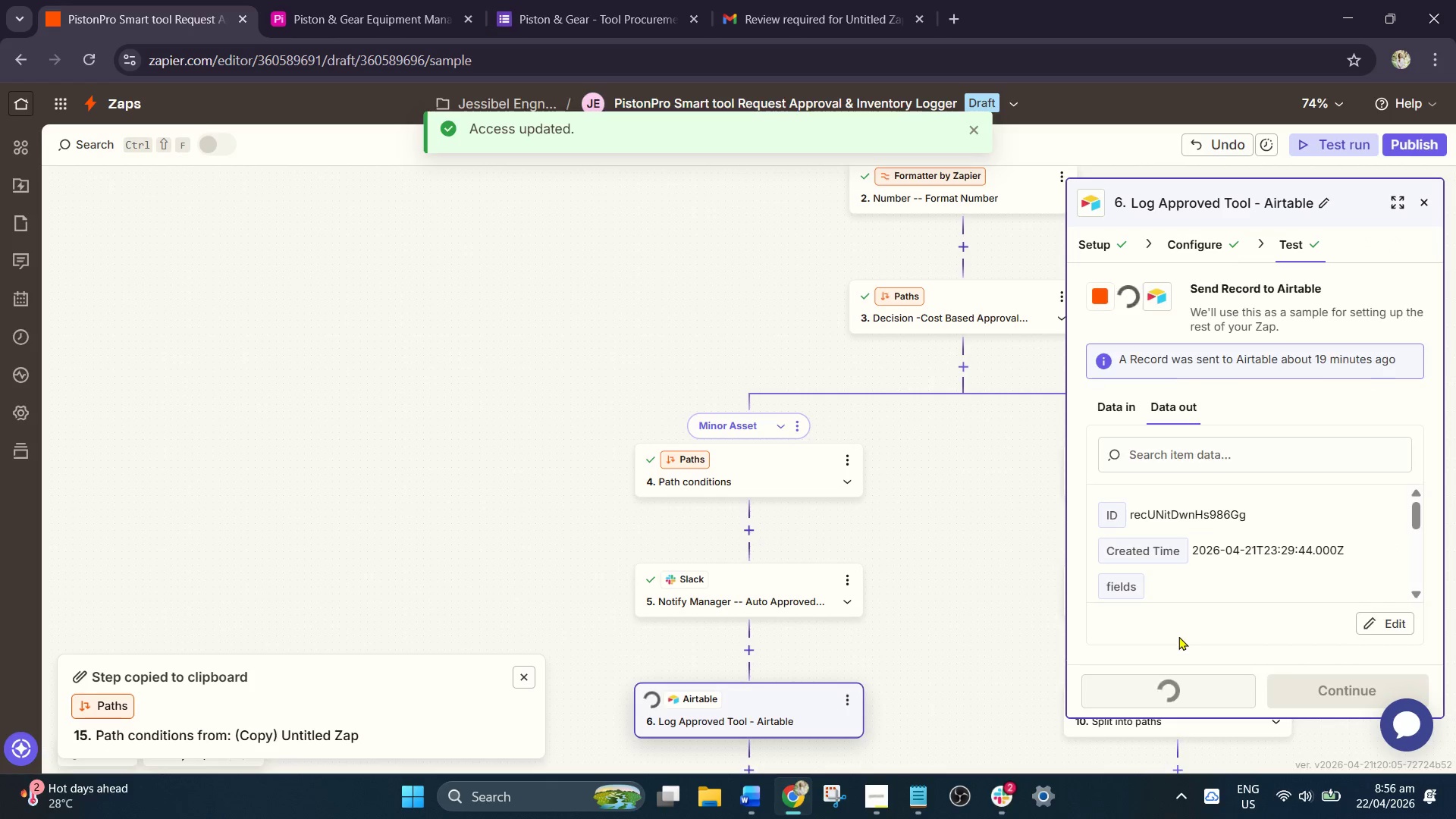 
scroll: coordinate [1213, 626], scroll_direction: down, amount: 5.0
 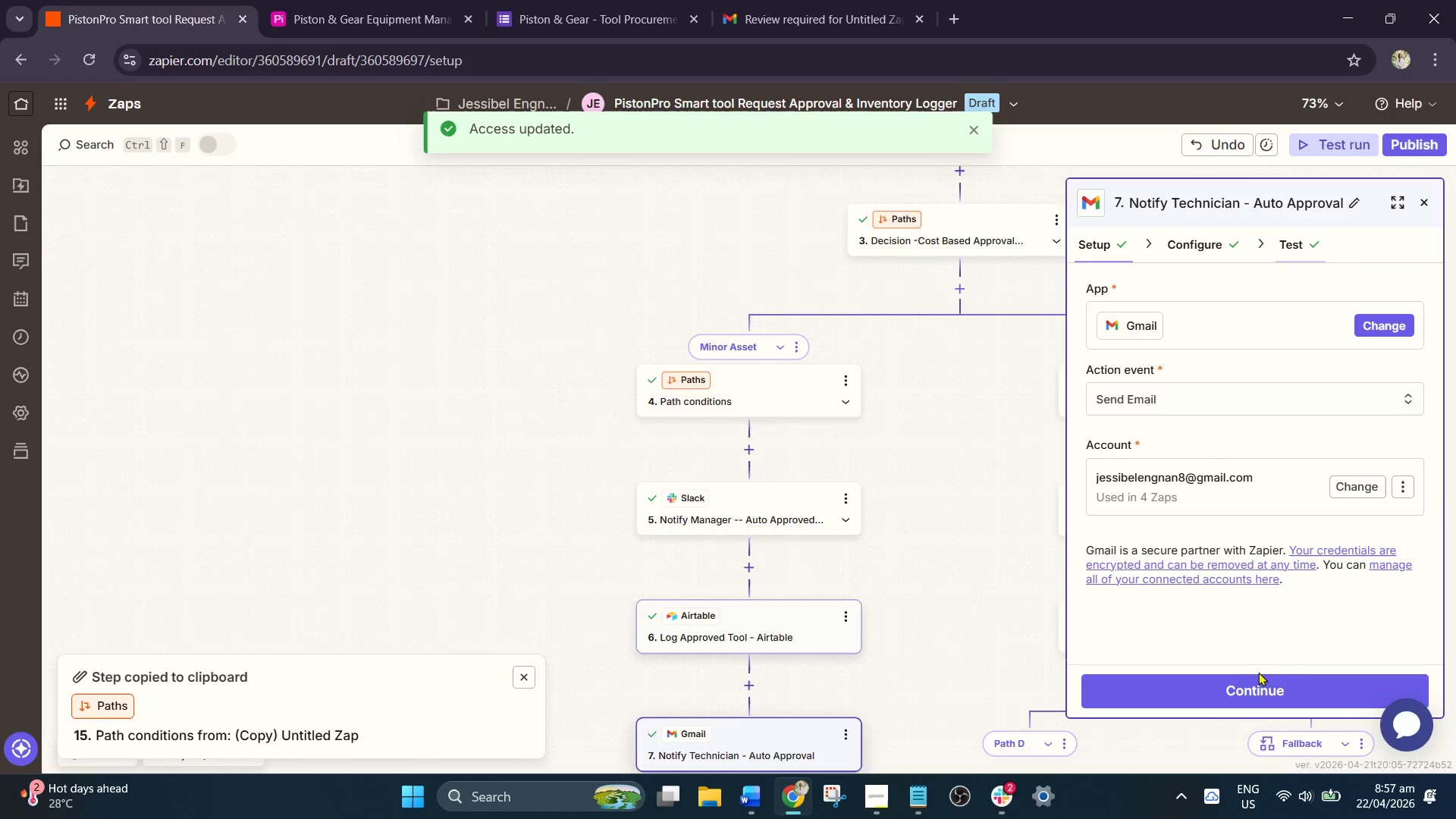 
left_click([1232, 686])
 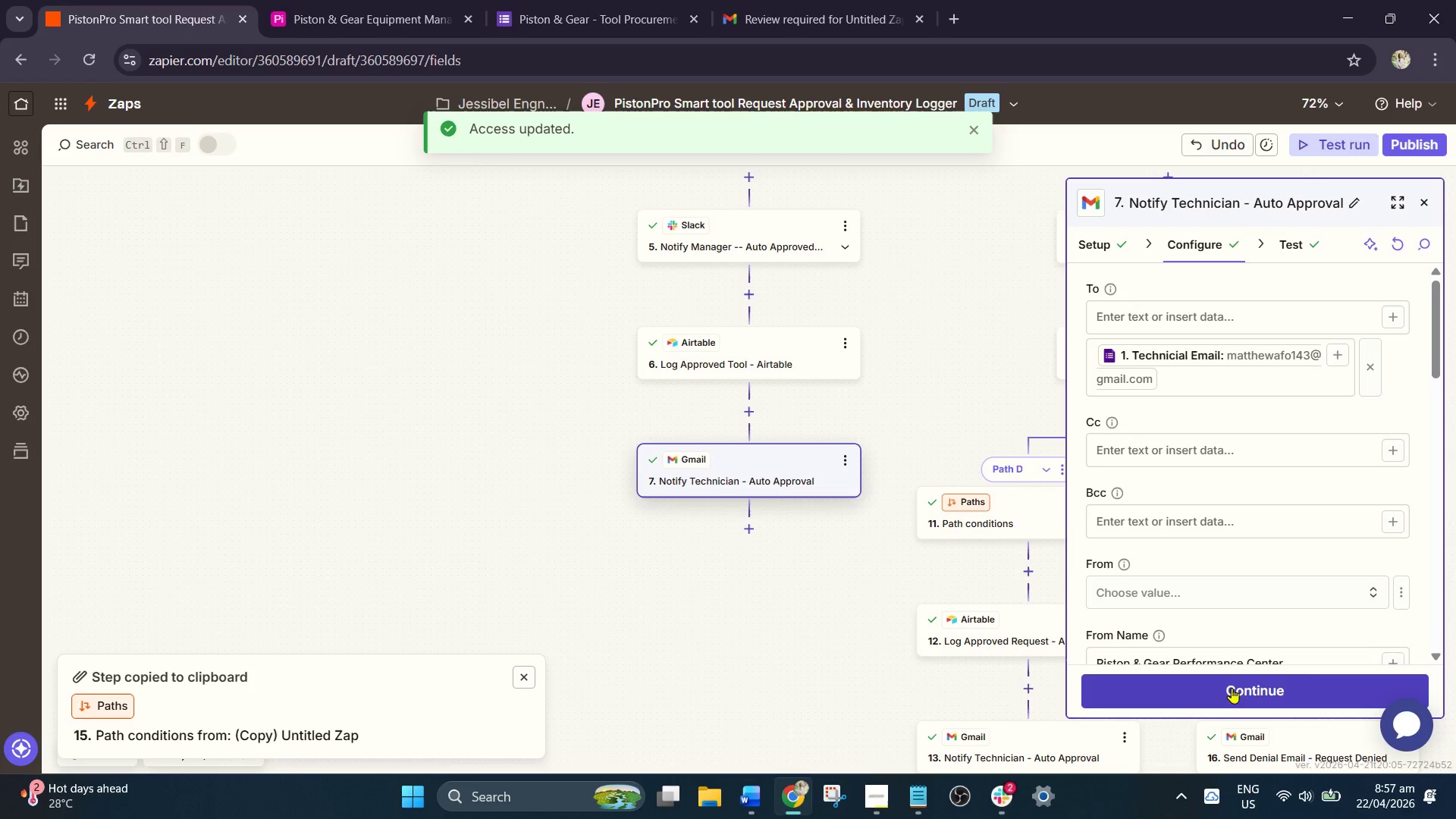 
left_click([1229, 689])
 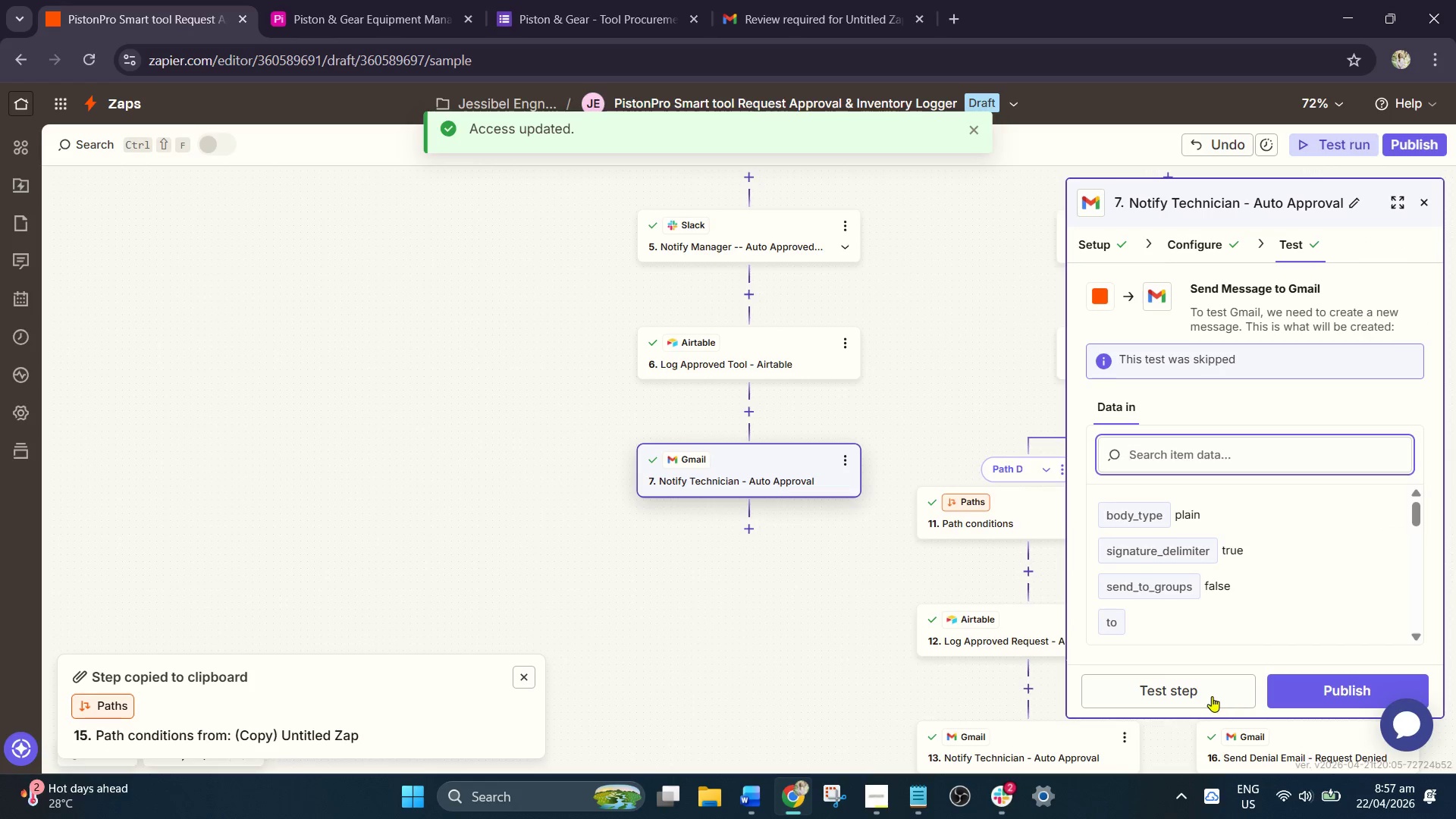 
left_click([1198, 689])
 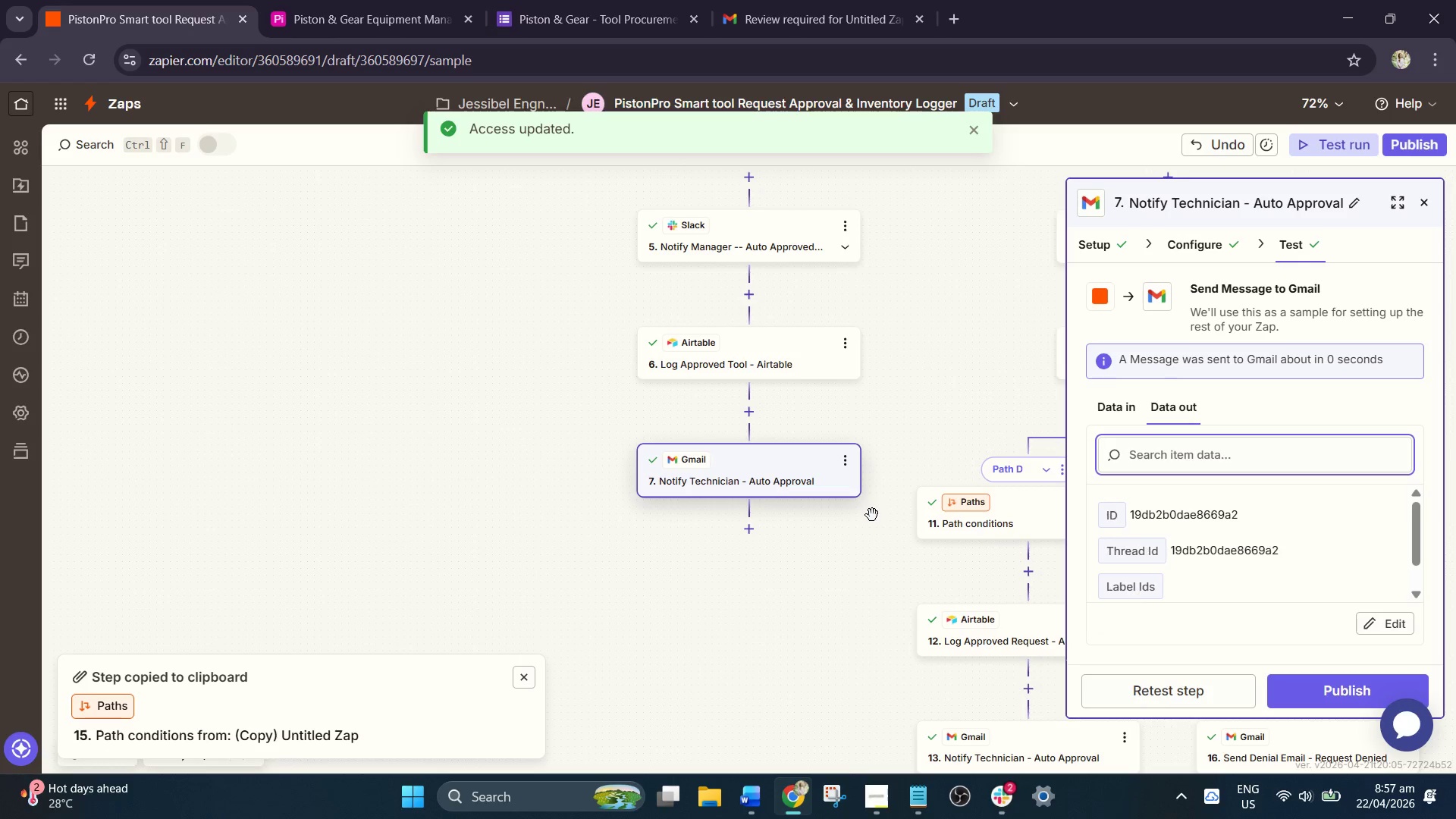 
left_click([1196, 231])
 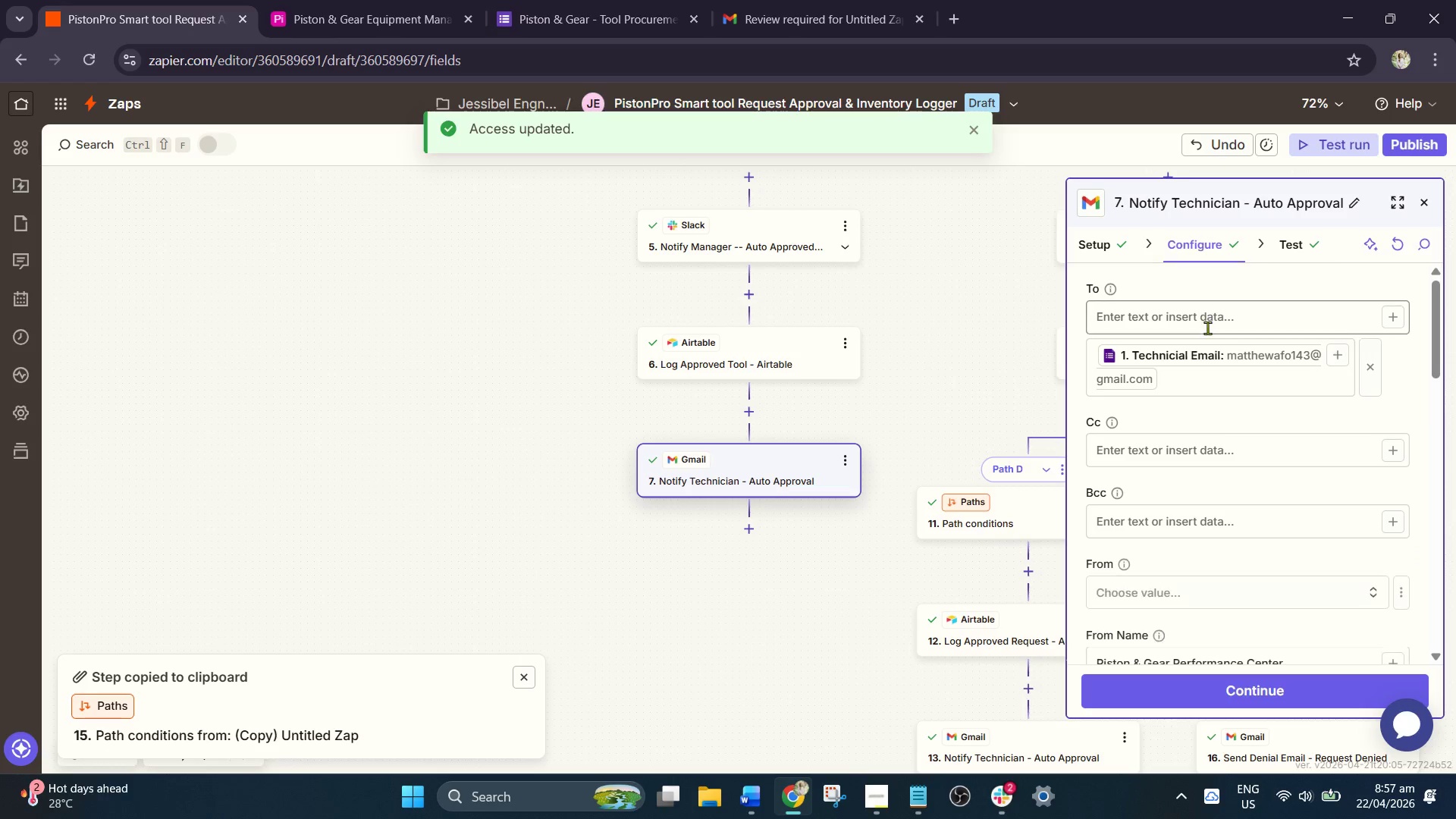 
scroll: coordinate [1206, 421], scroll_direction: down, amount: 9.0
 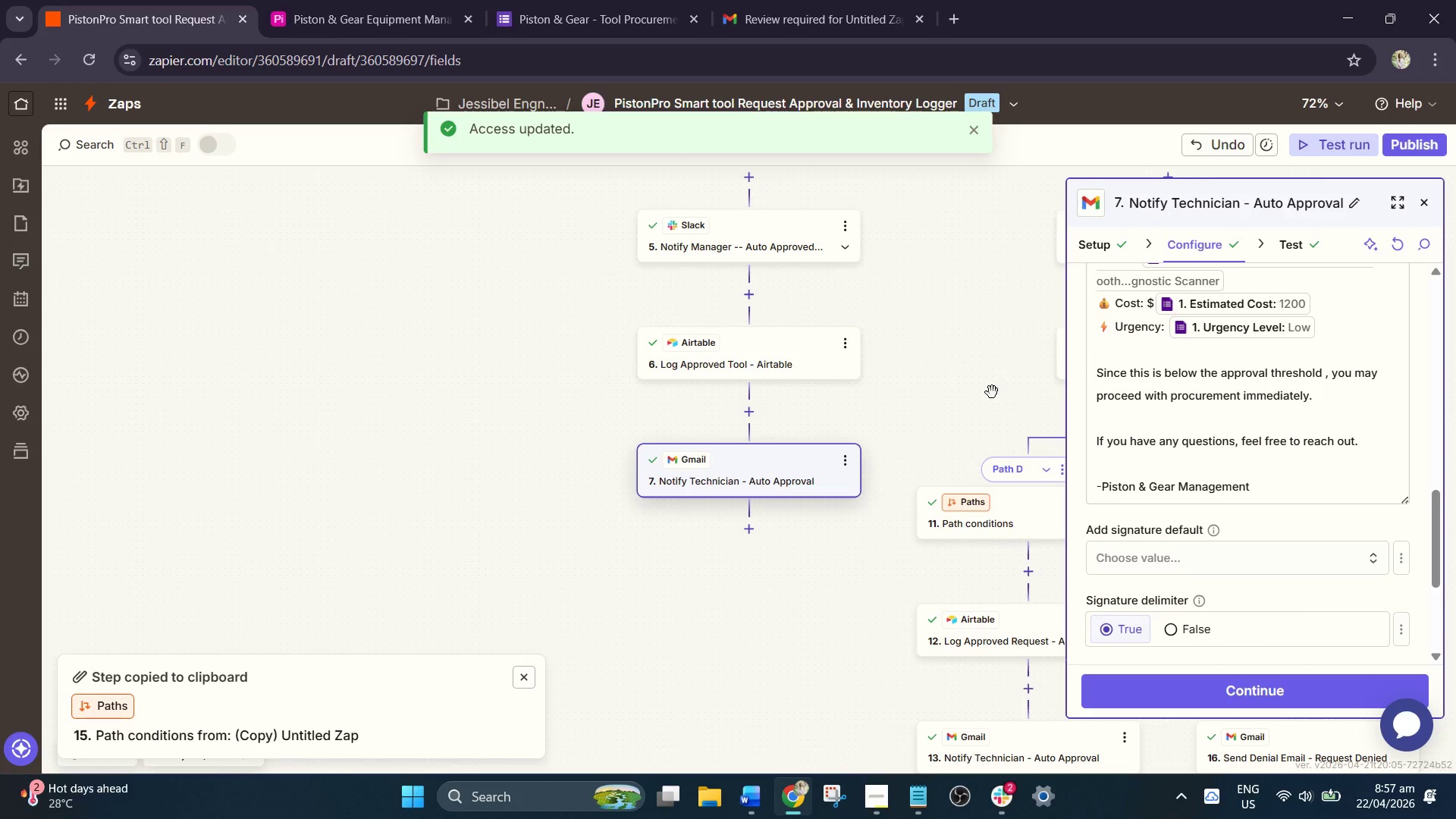 
left_click([930, 338])
 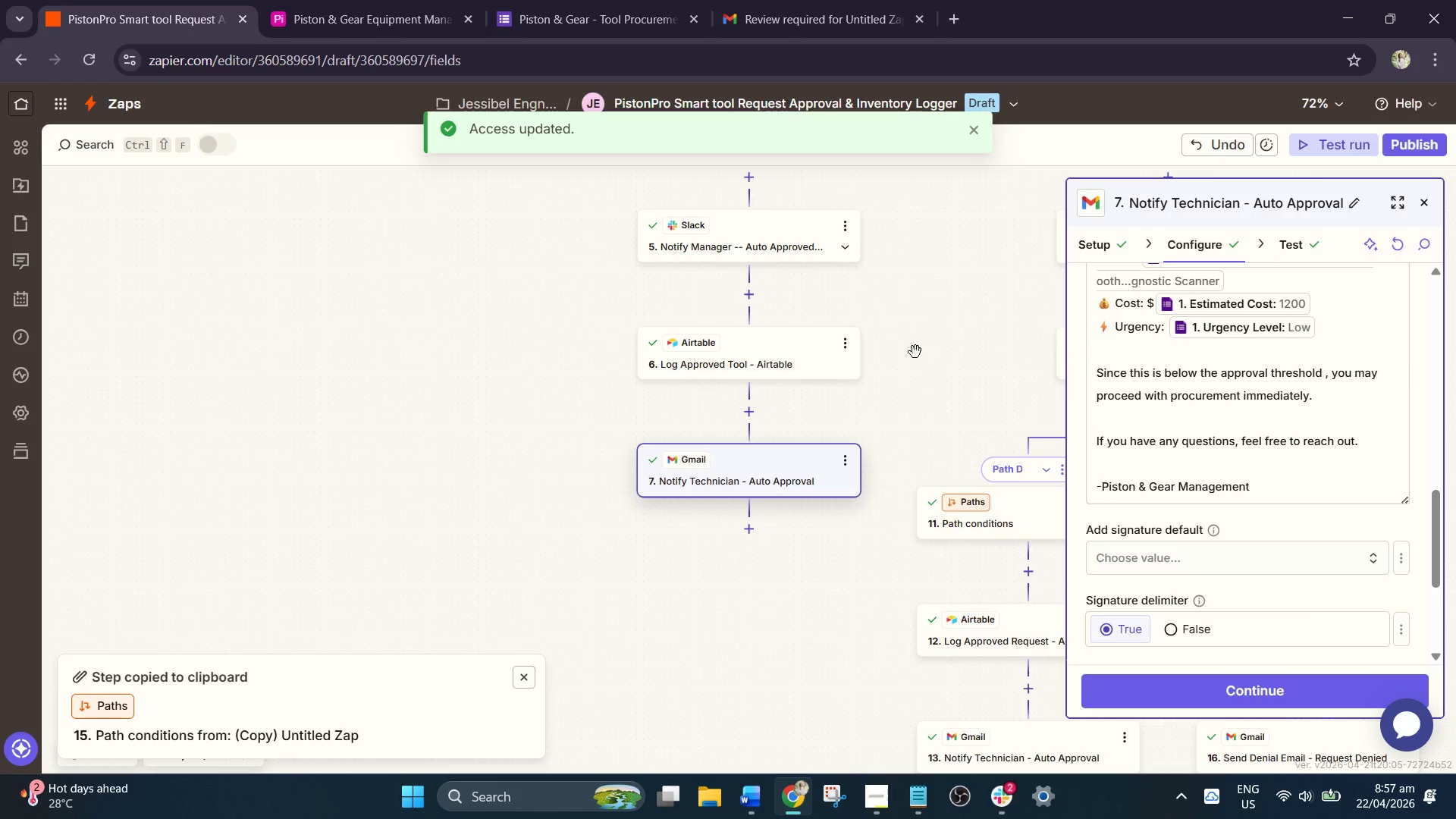 
left_click_drag(start_coordinate=[981, 383], to_coordinate=[682, 465])
 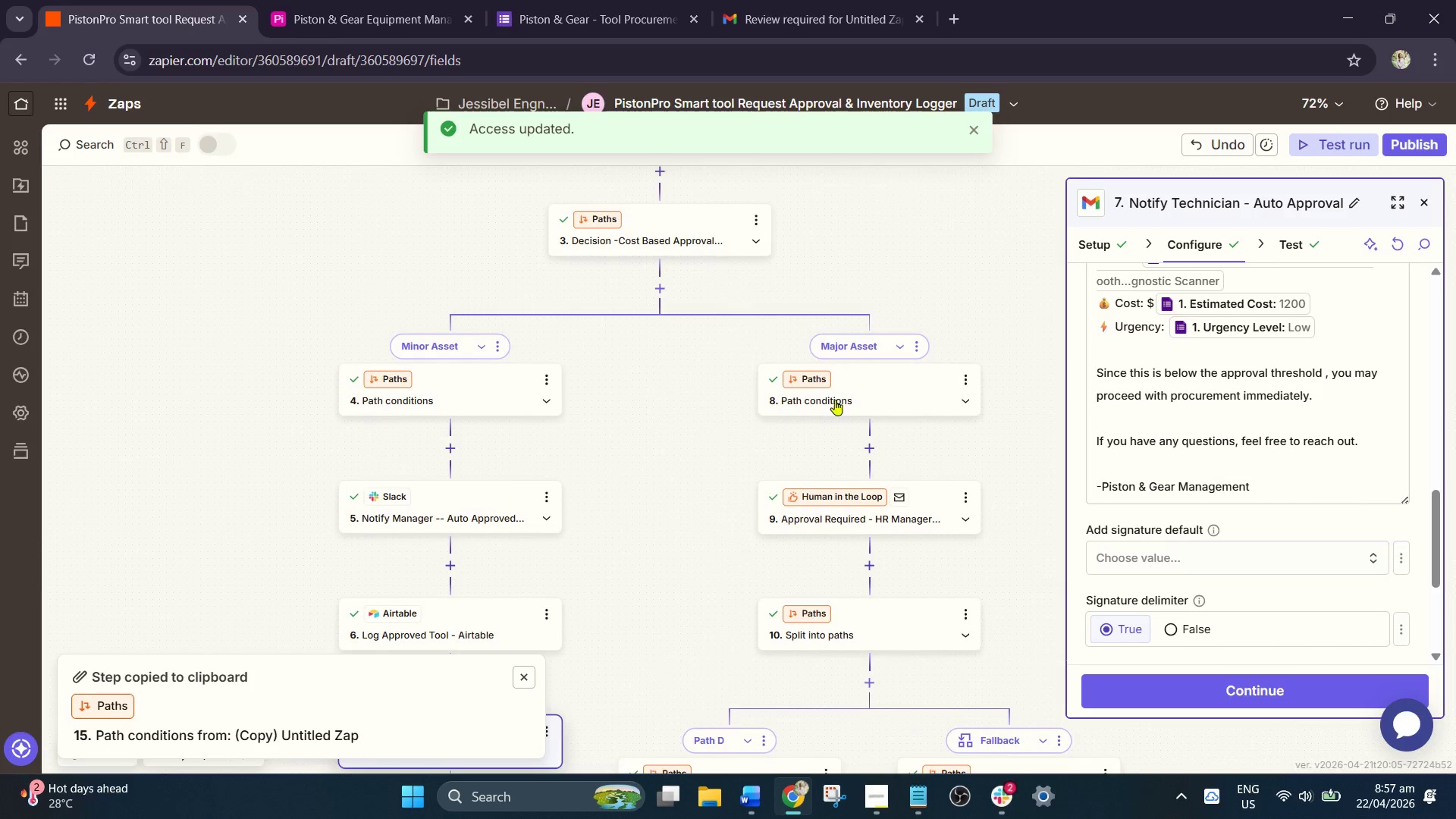 
scroll: coordinate [896, 415], scroll_direction: up, amount: 4.0
 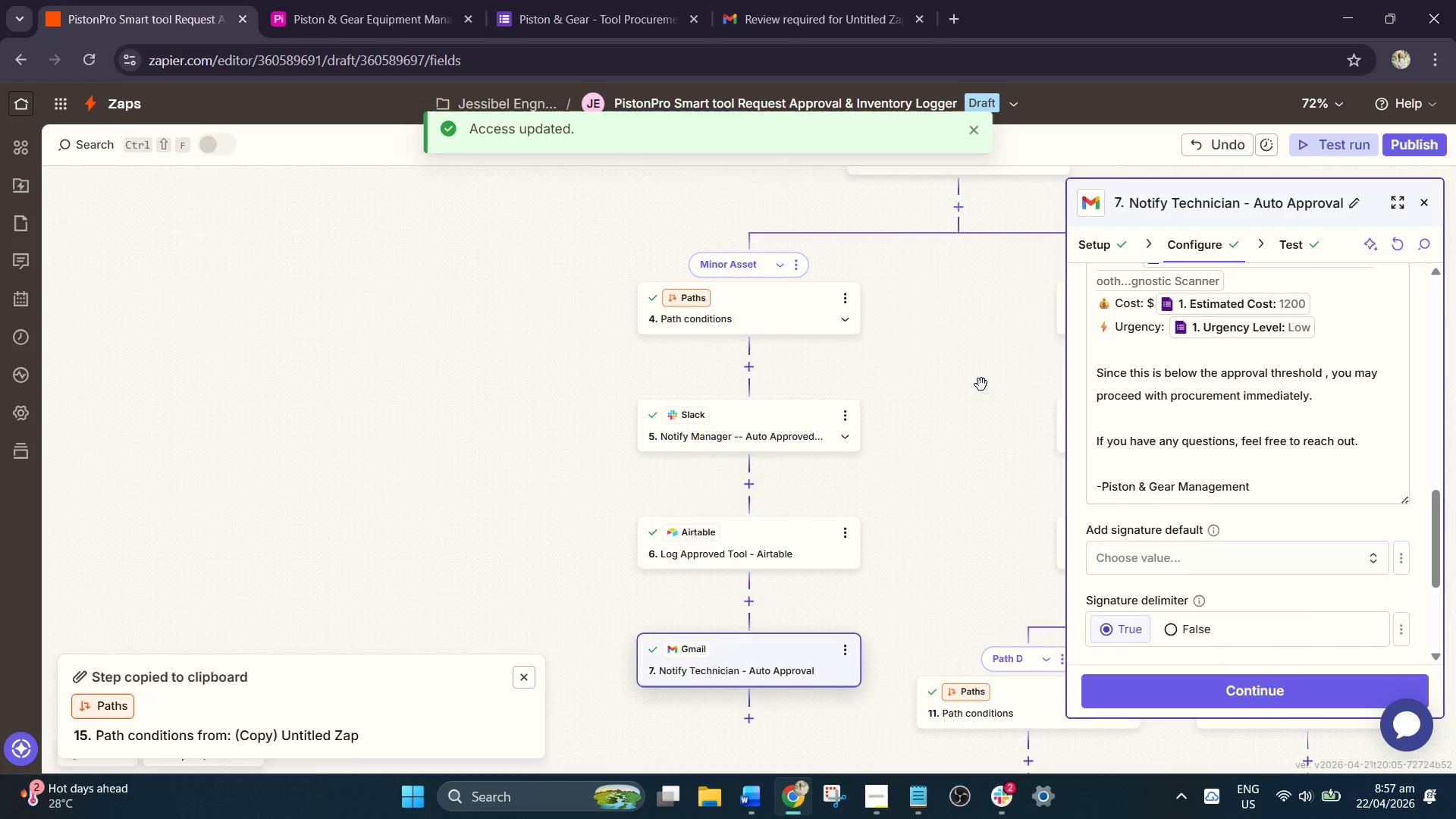 
left_click([865, 394])
 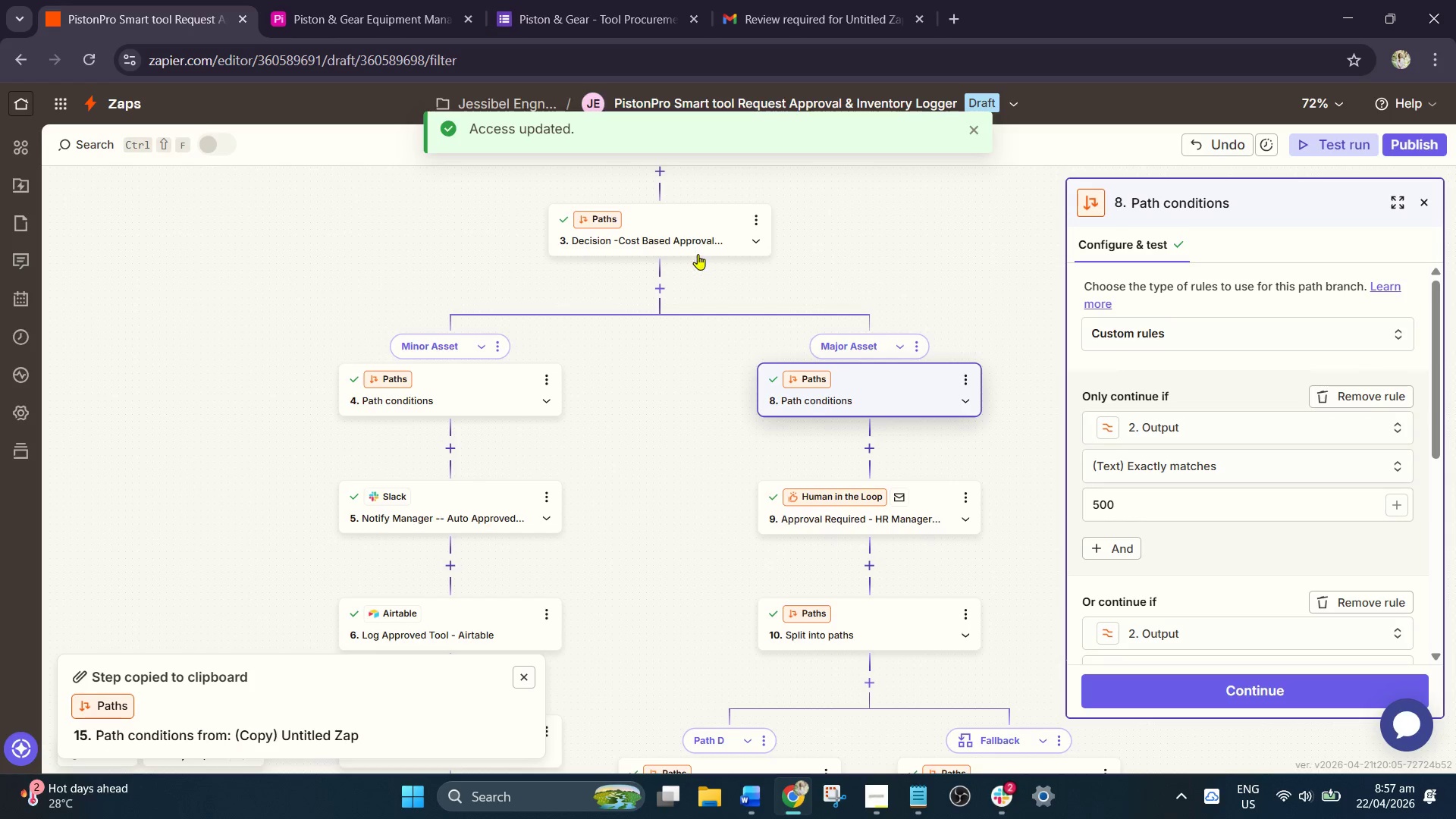 
scroll: coordinate [832, 453], scroll_direction: up, amount: 7.0
 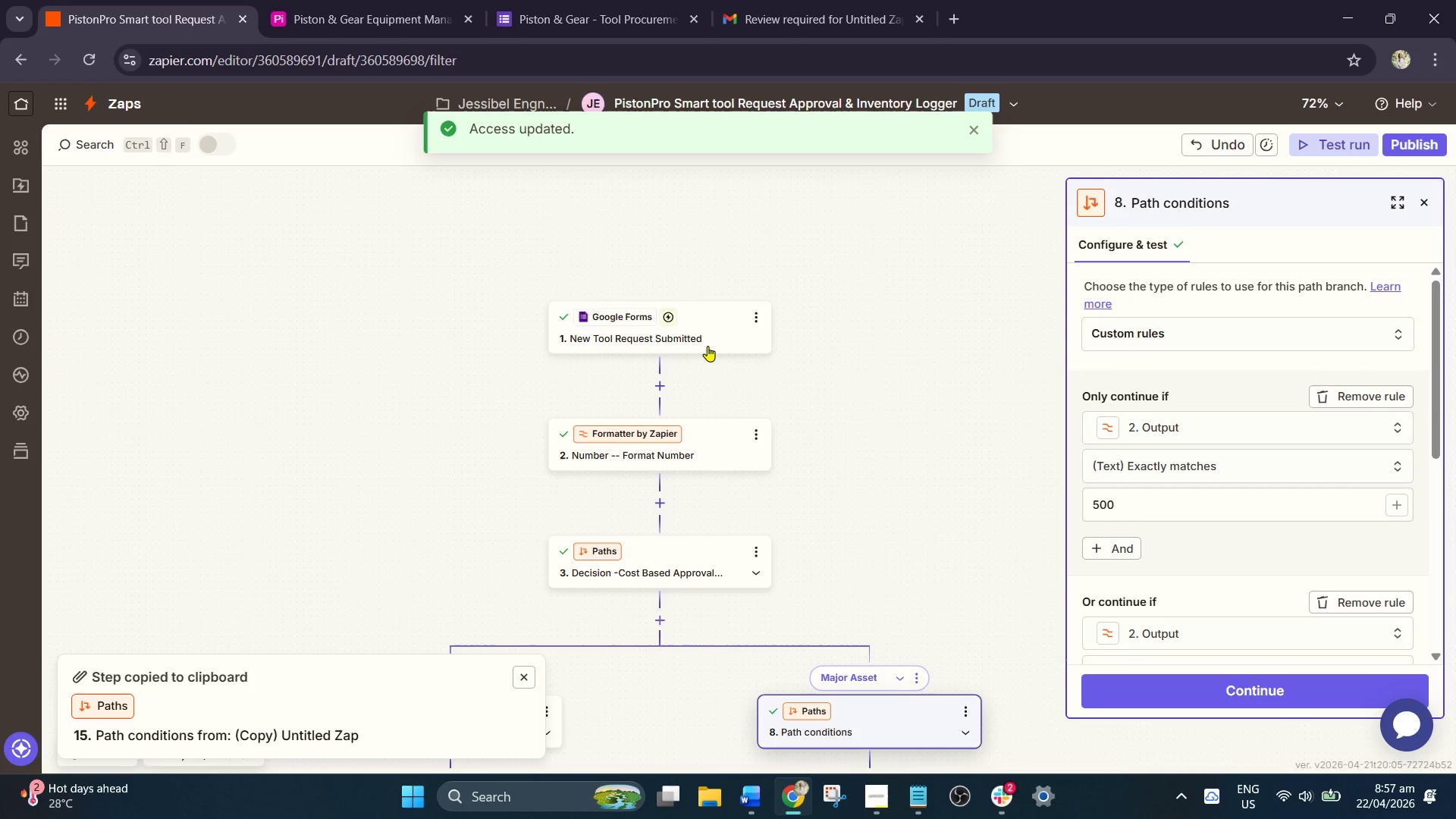 
left_click([708, 341])
 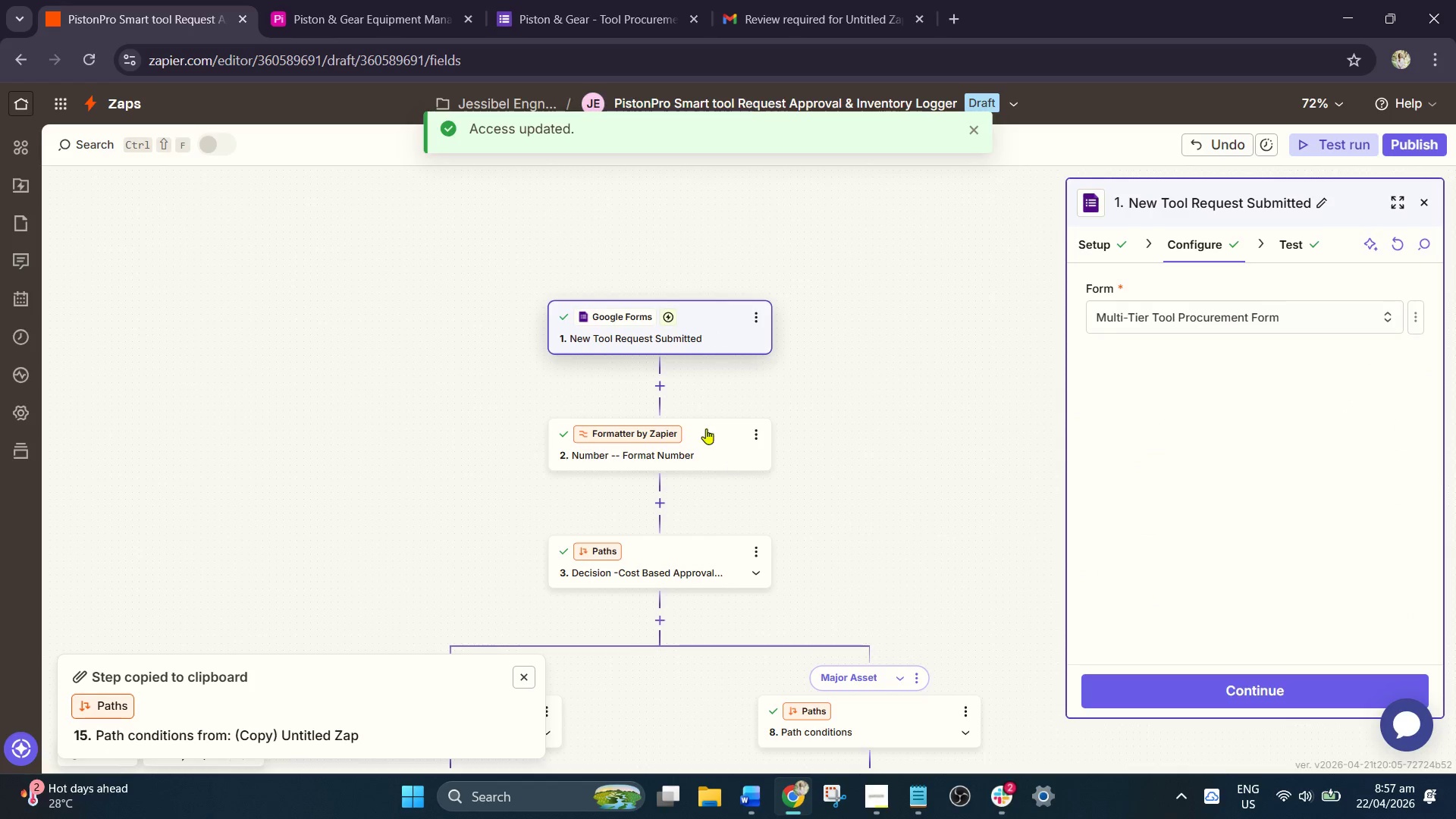 
scroll: coordinate [823, 492], scroll_direction: down, amount: 5.0
 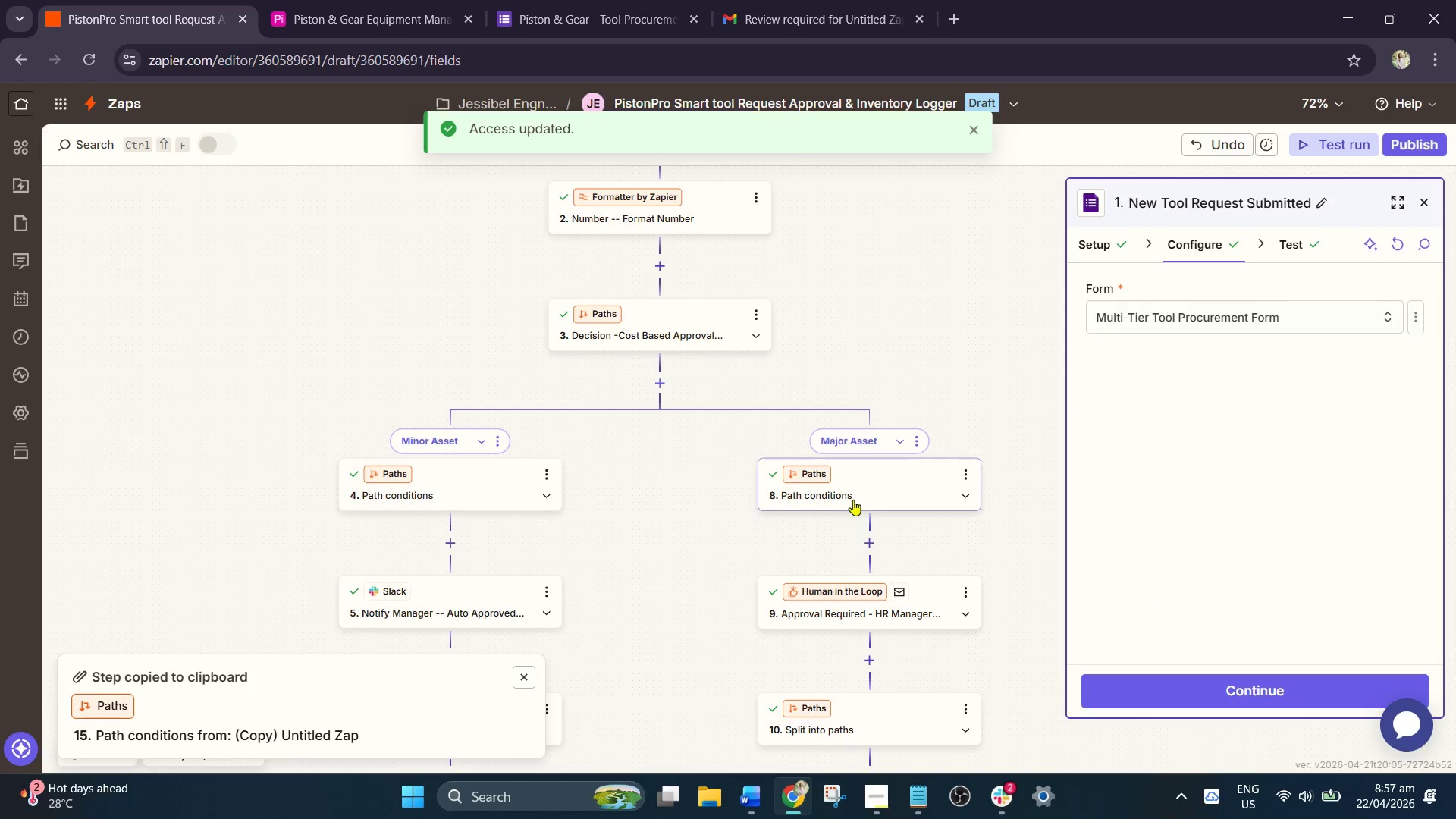 
left_click([863, 495])
 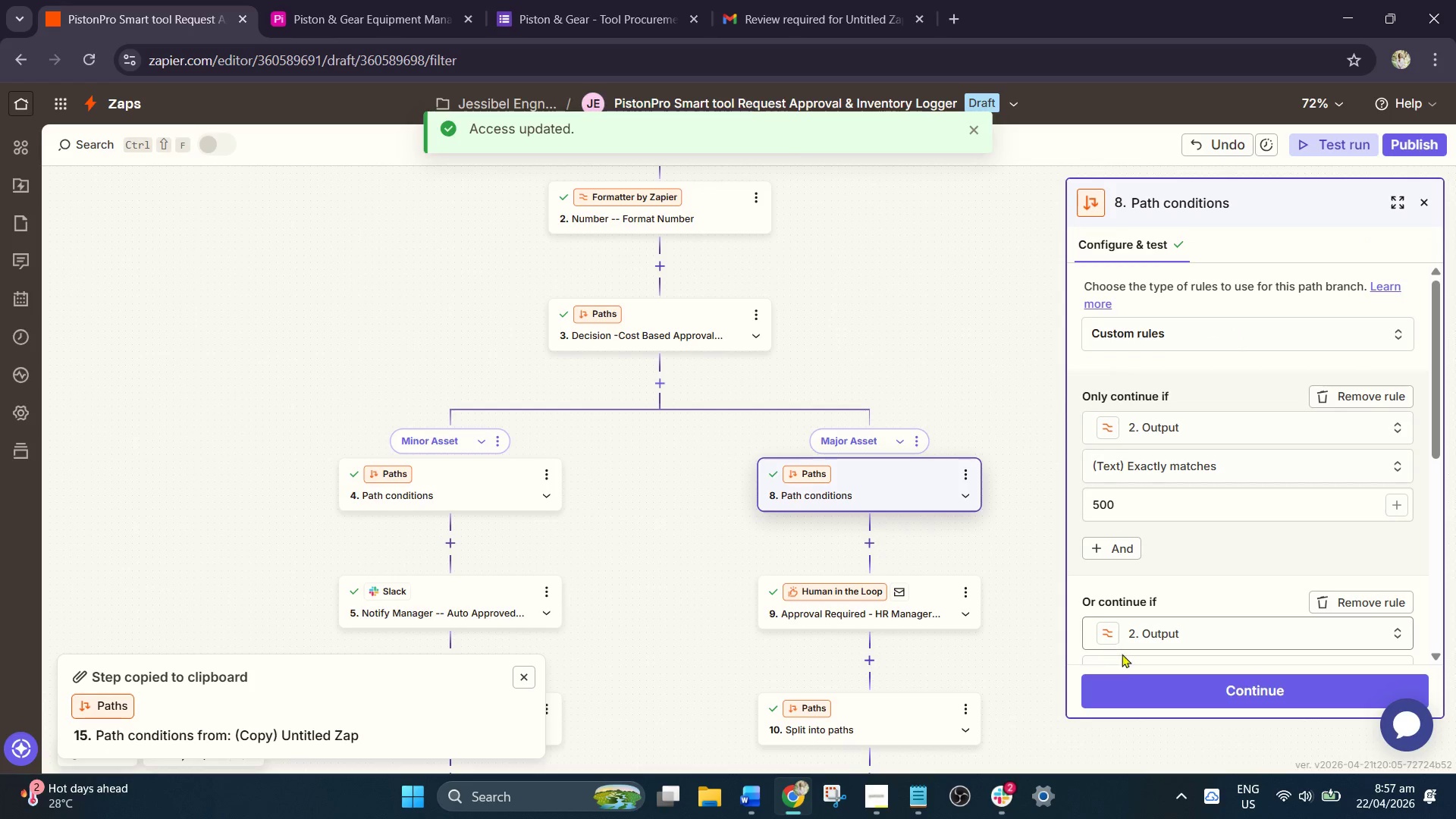 
left_click([1172, 686])
 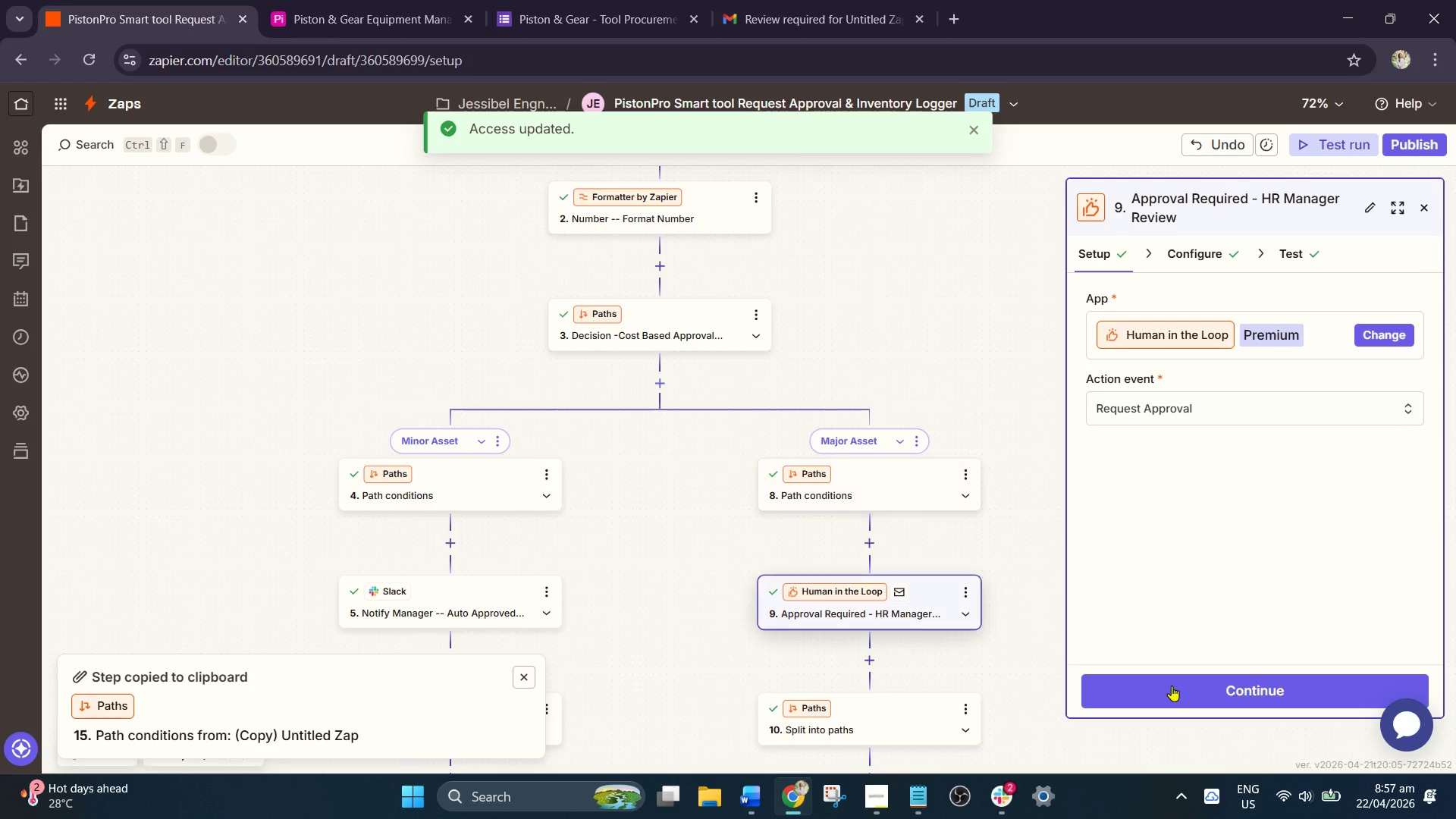 
left_click([1172, 686])
 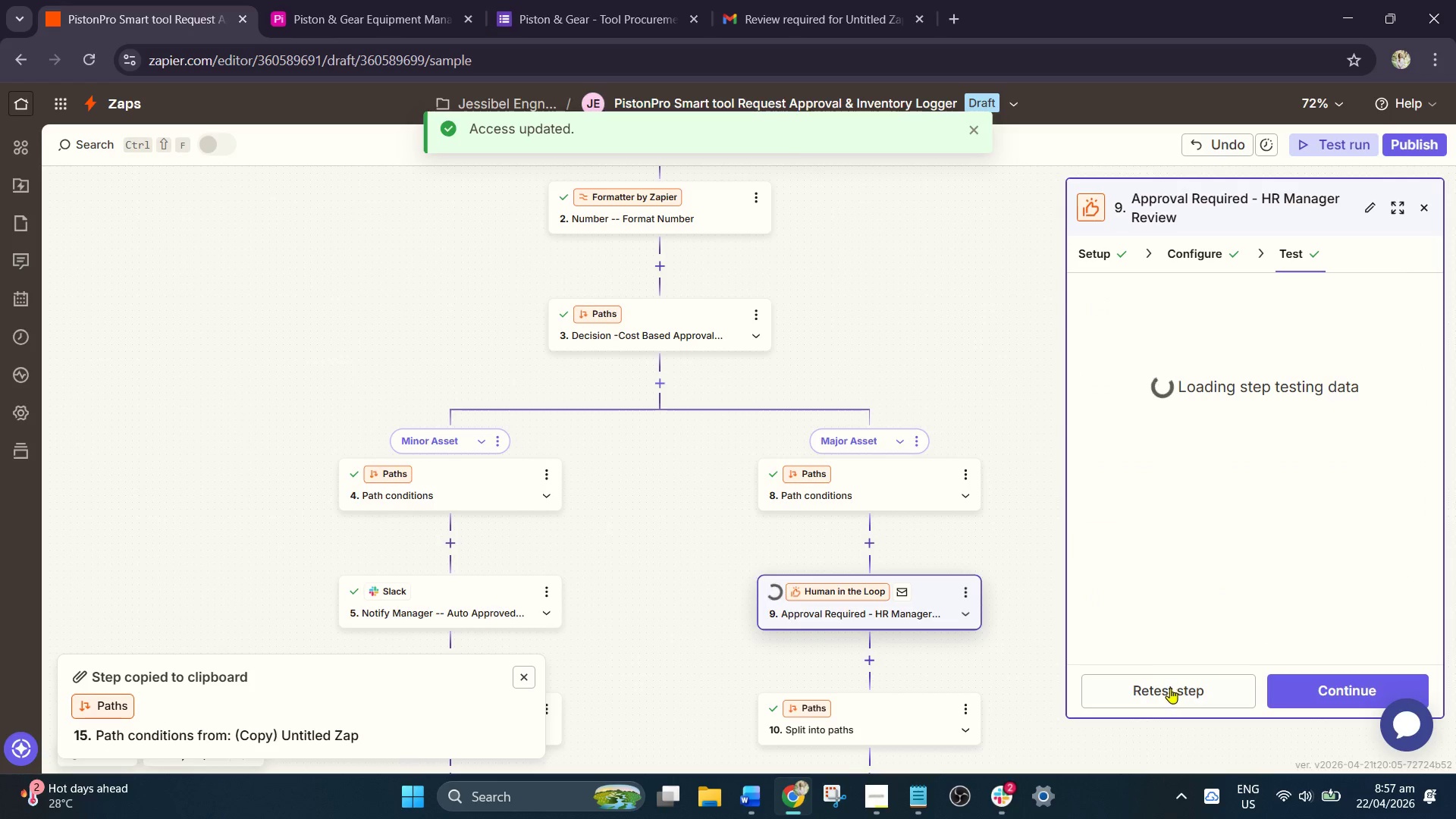 
wait(7.16)
 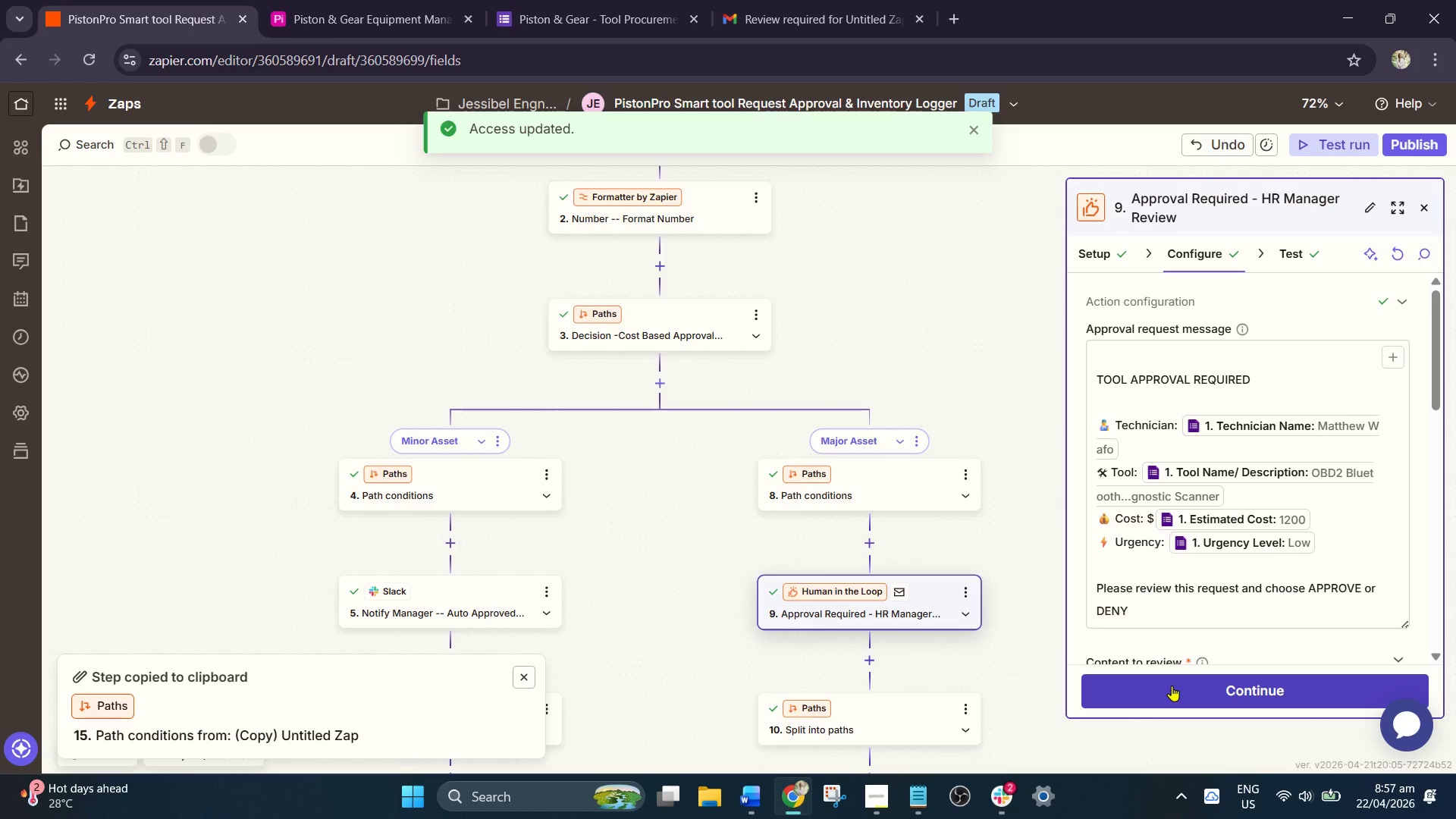 
scroll: coordinate [1255, 632], scroll_direction: down, amount: 5.0
 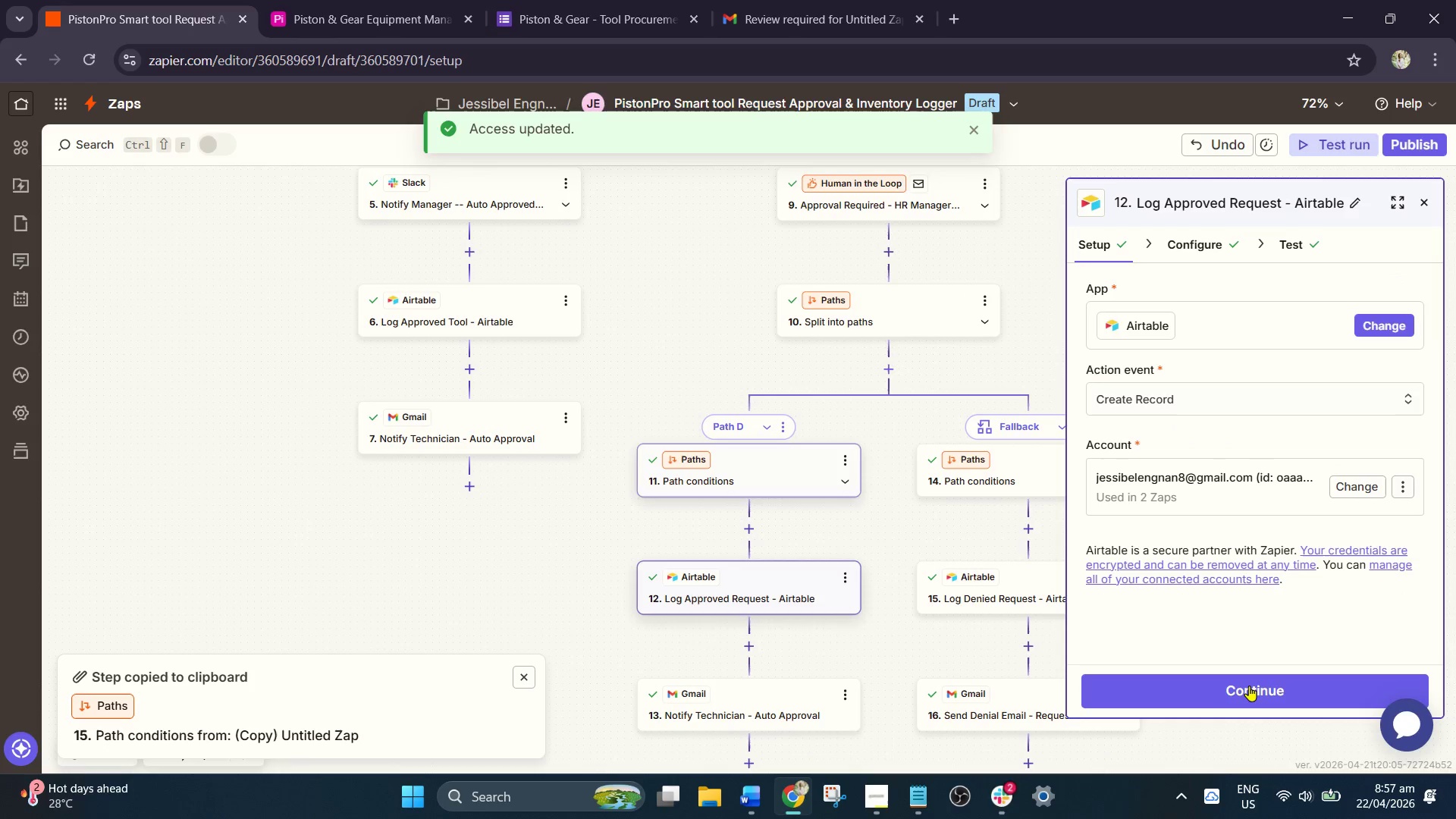 
left_click([1248, 688])
 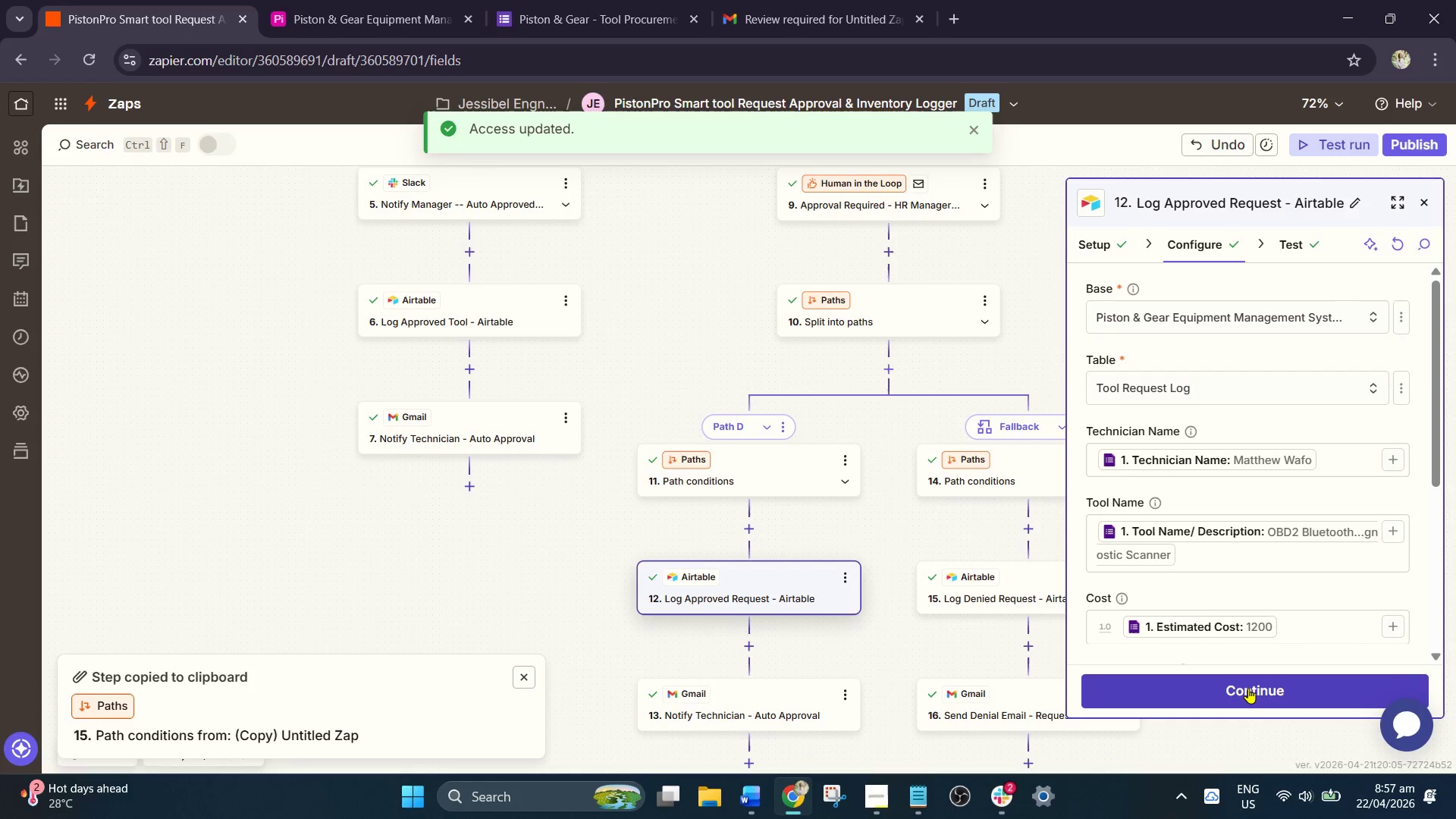 
left_click([1248, 688])
 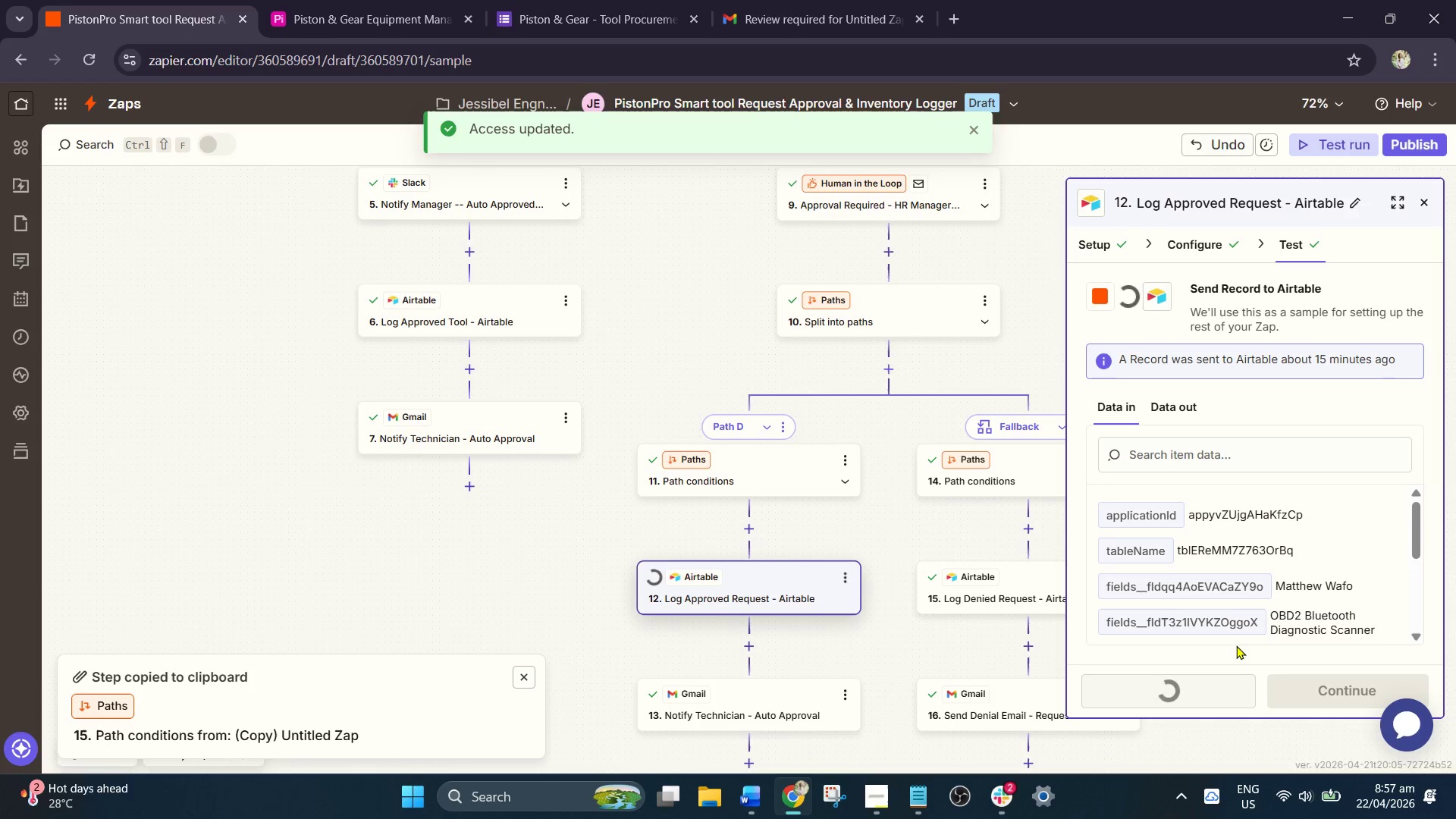 
scroll: coordinate [1226, 644], scroll_direction: down, amount: 1.0
 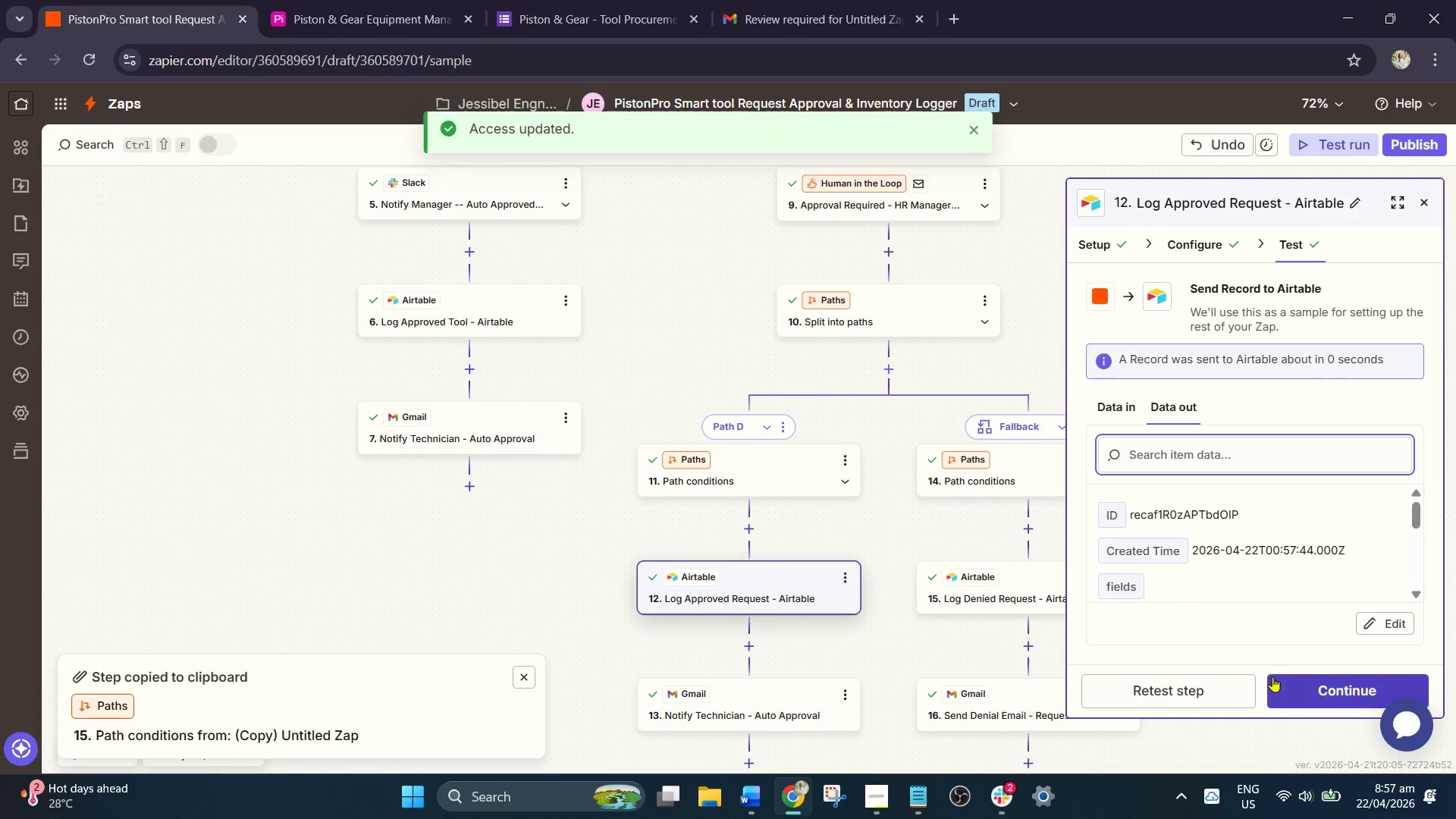 
left_click([1305, 686])
 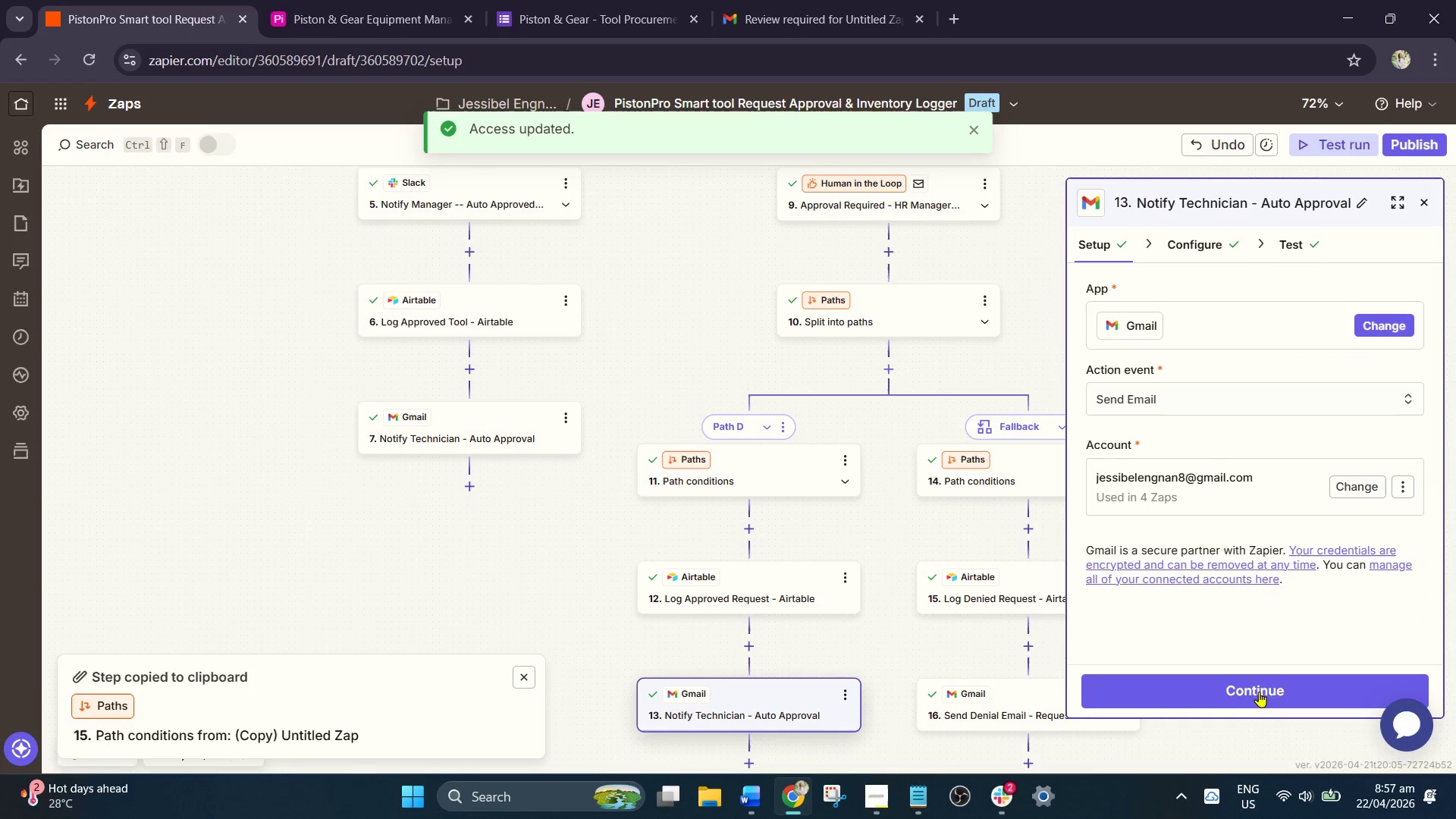 
left_click_drag(start_coordinate=[1235, 692], to_coordinate=[1229, 690])
 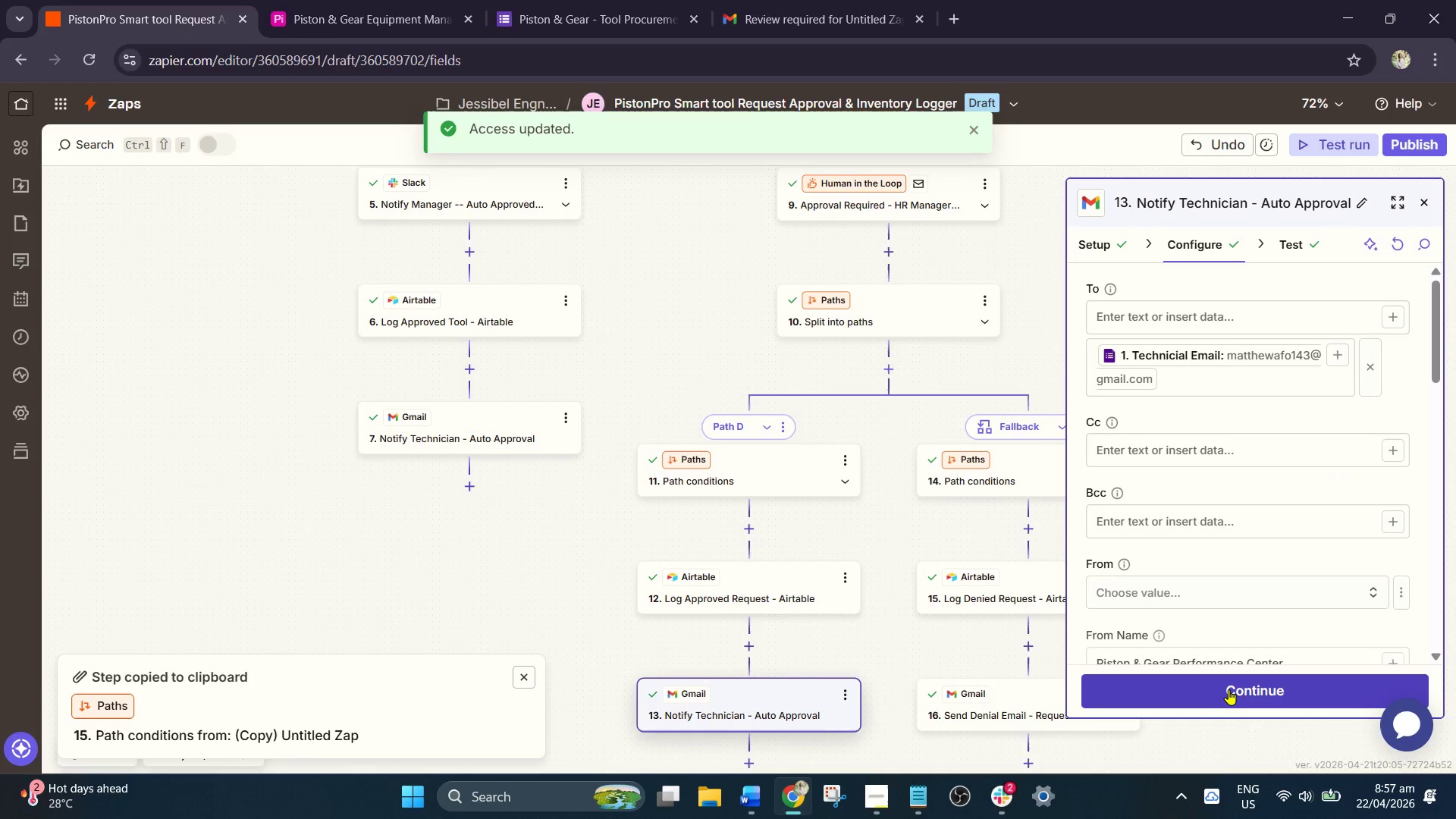 
left_click([1228, 689])
 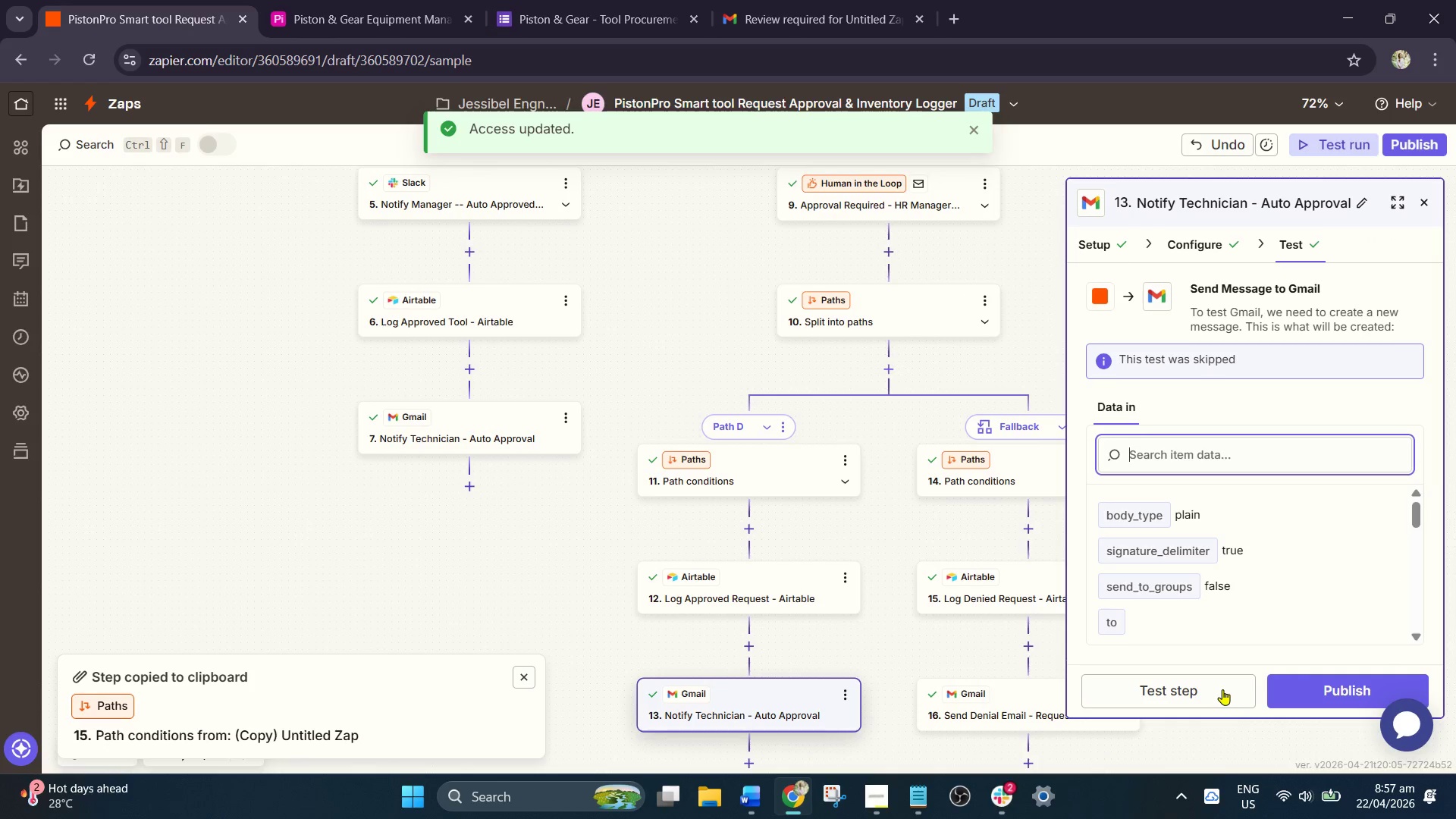 
left_click([1214, 689])
 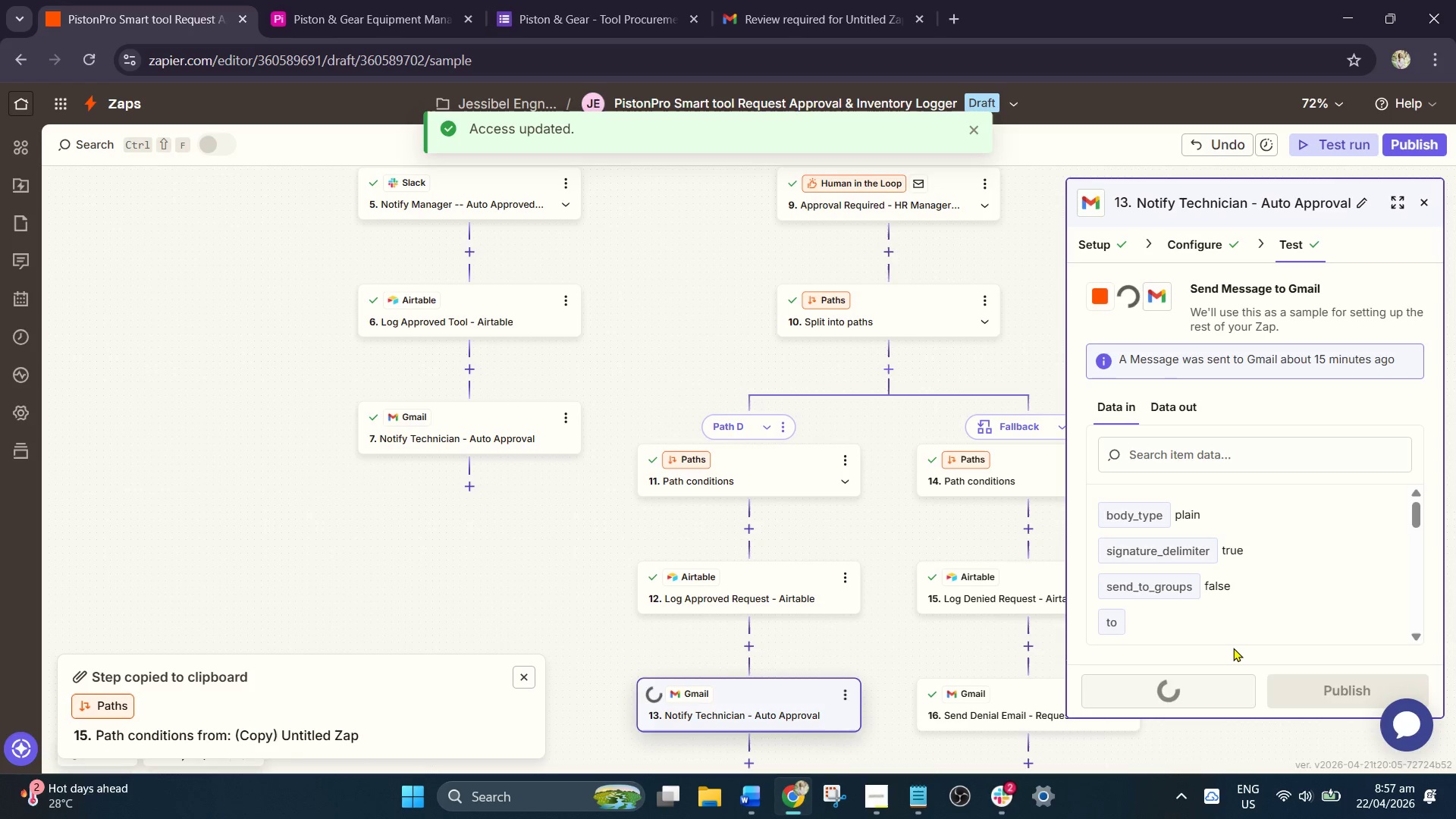 
scroll: coordinate [640, 513], scroll_direction: down, amount: 6.0
 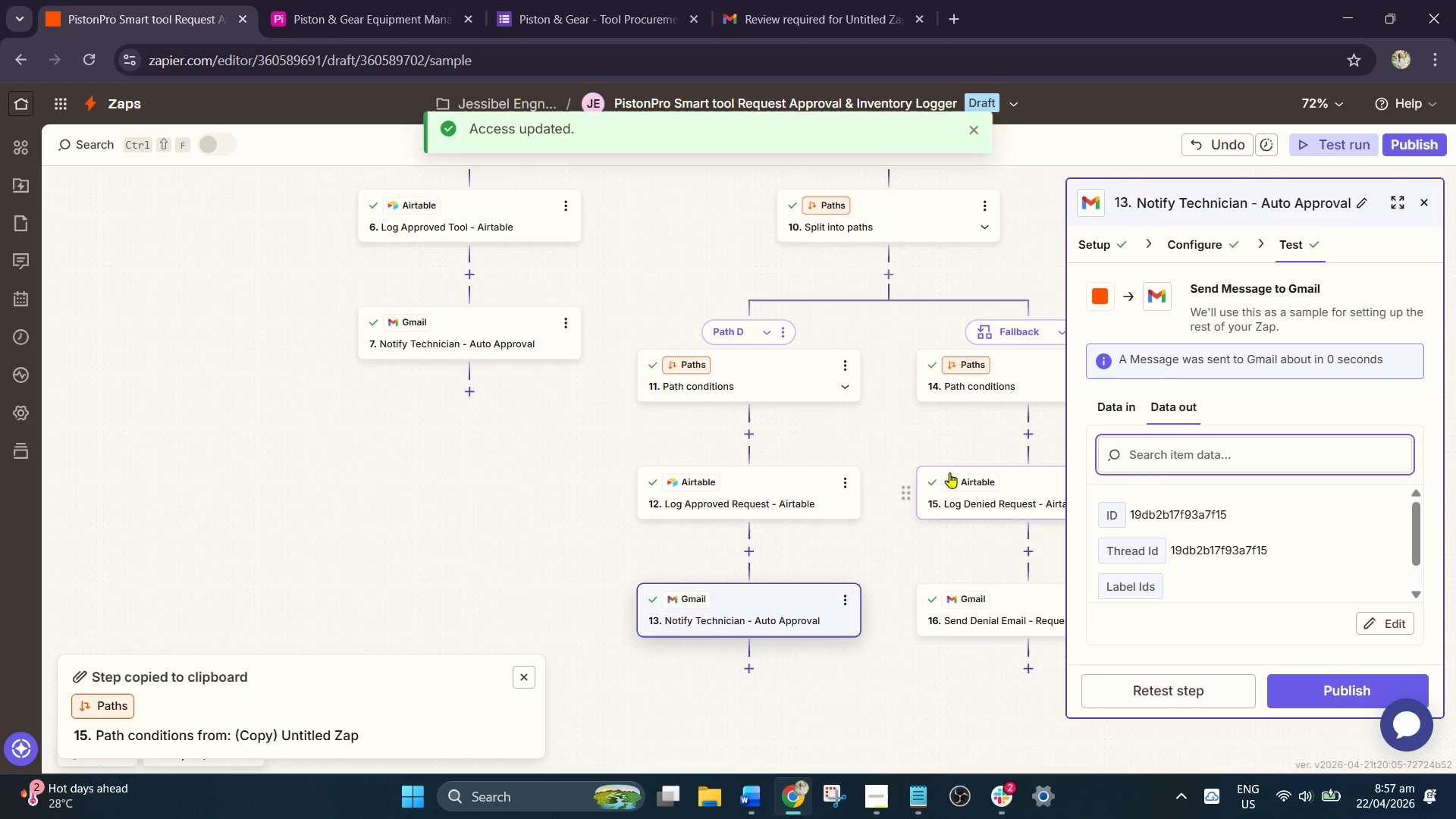 
left_click([972, 489])
 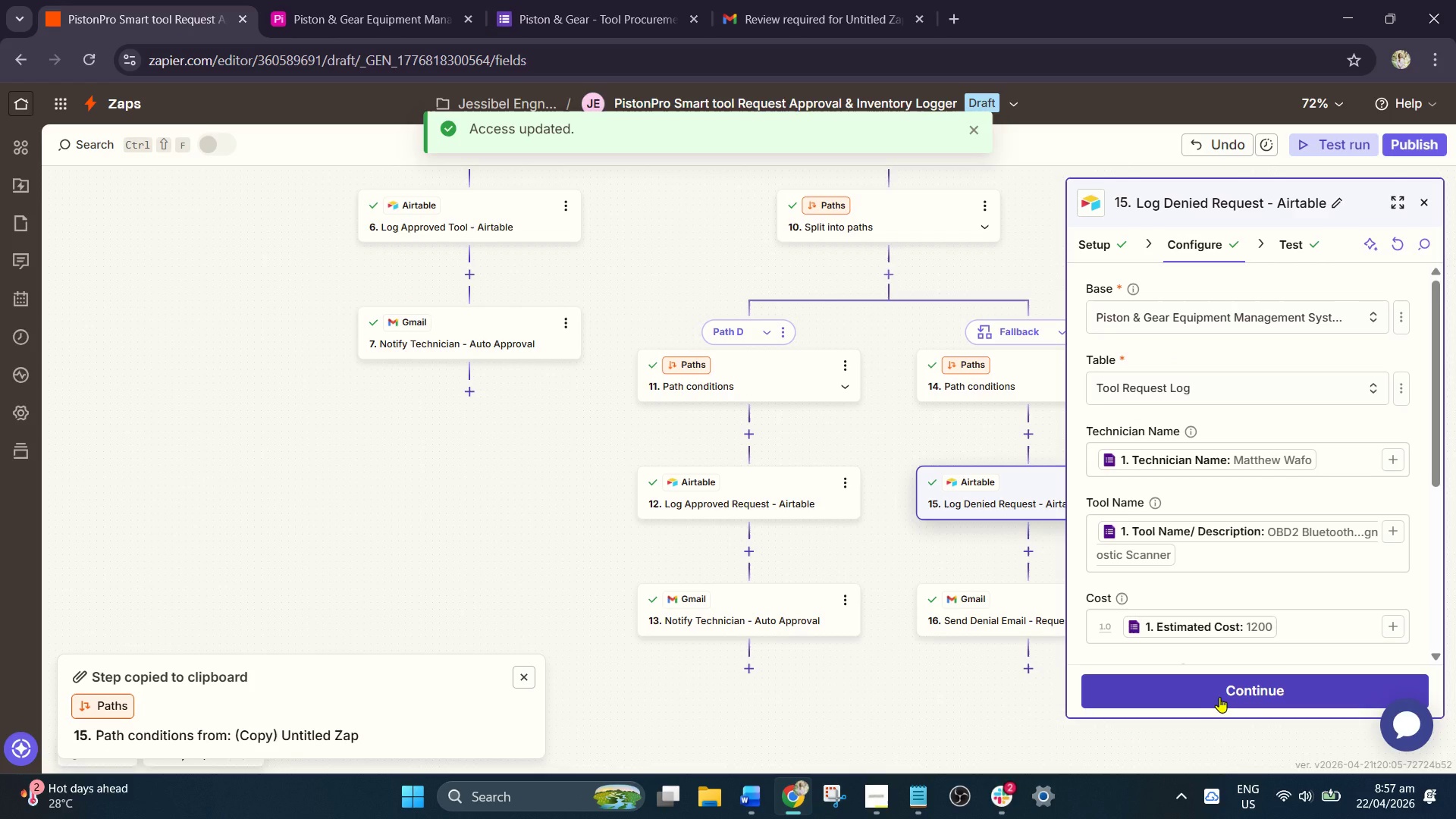 
left_click([1002, 681])
 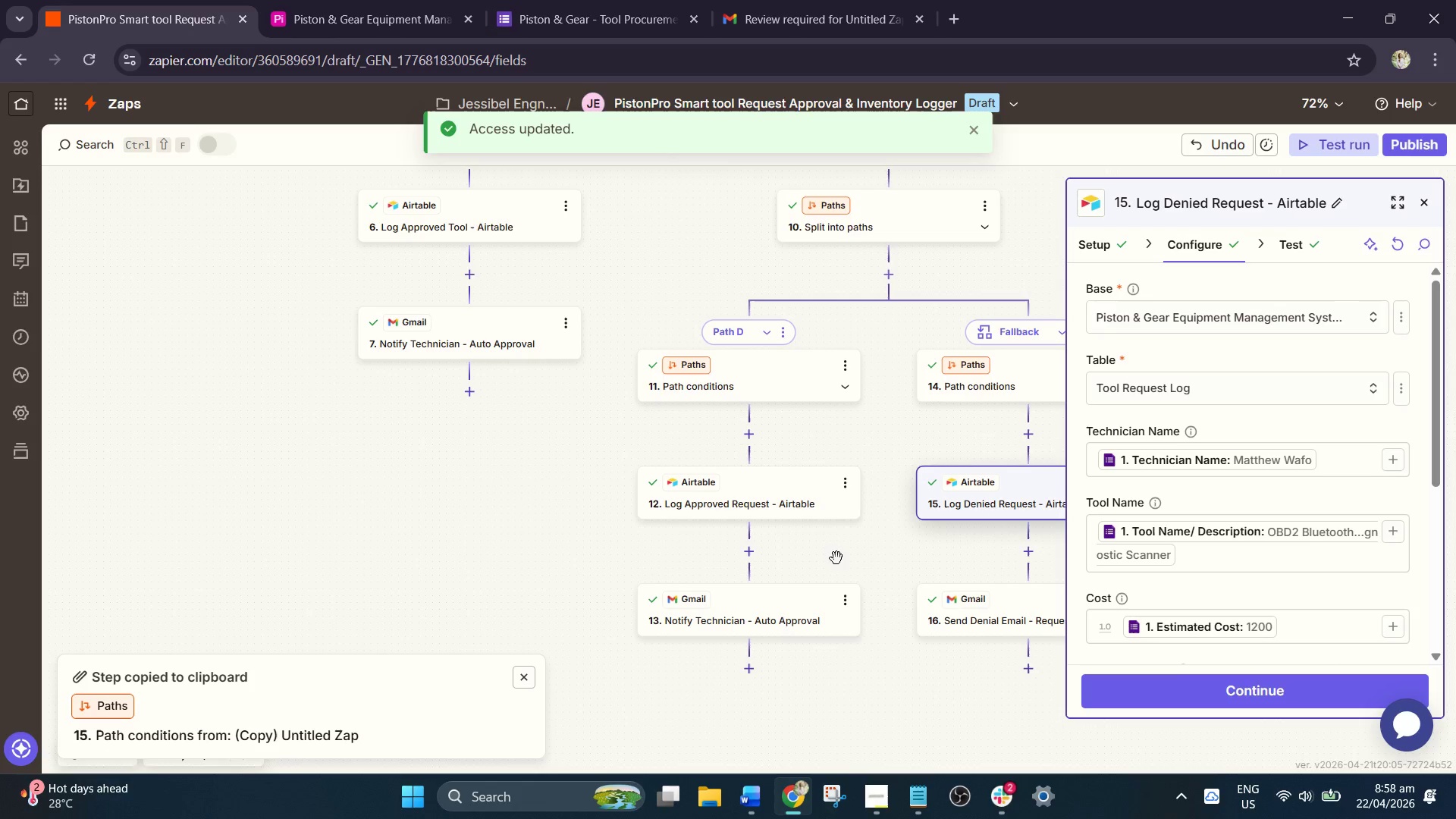 